 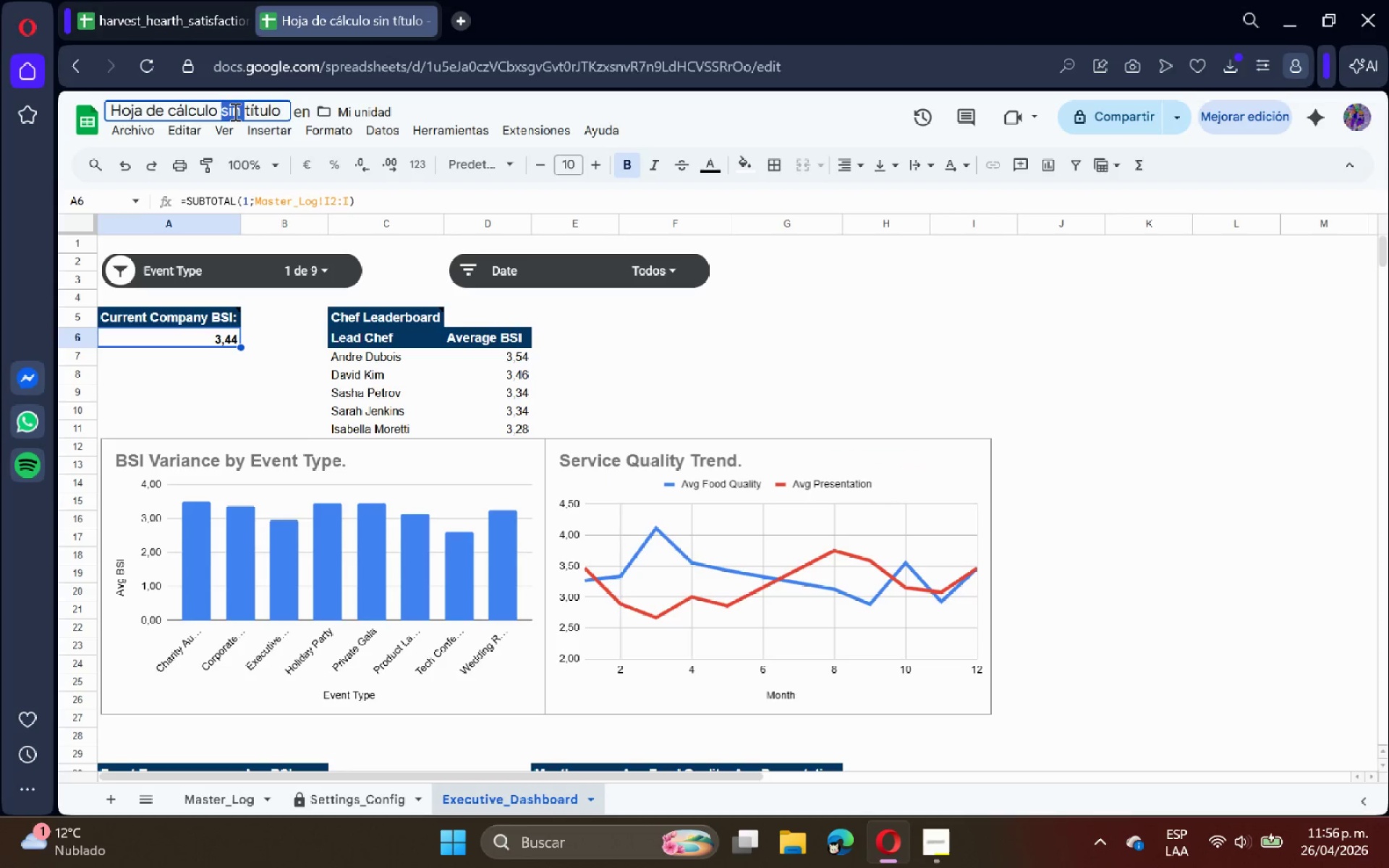 
triple_click([234, 111])
 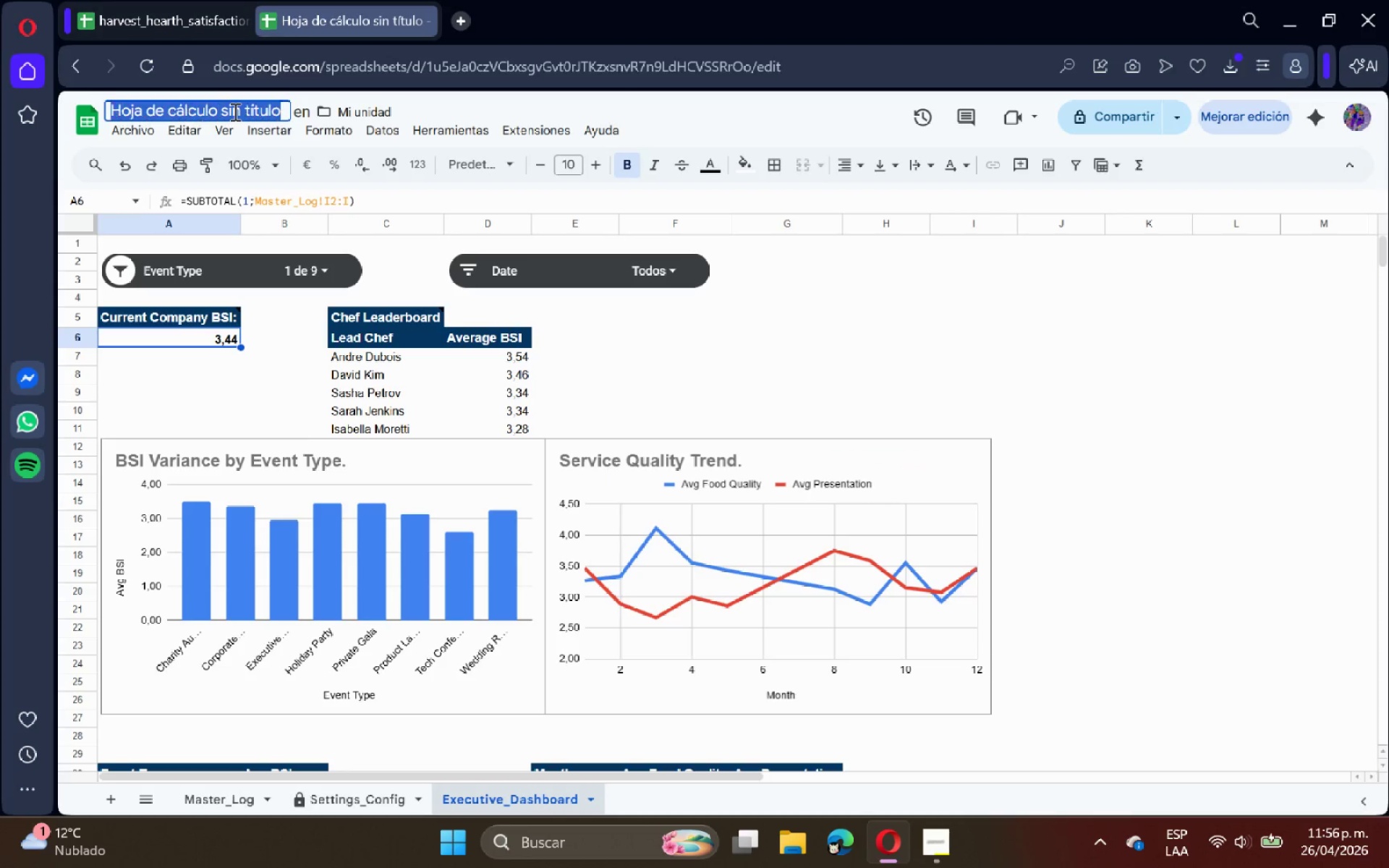 
key(Control+V)
 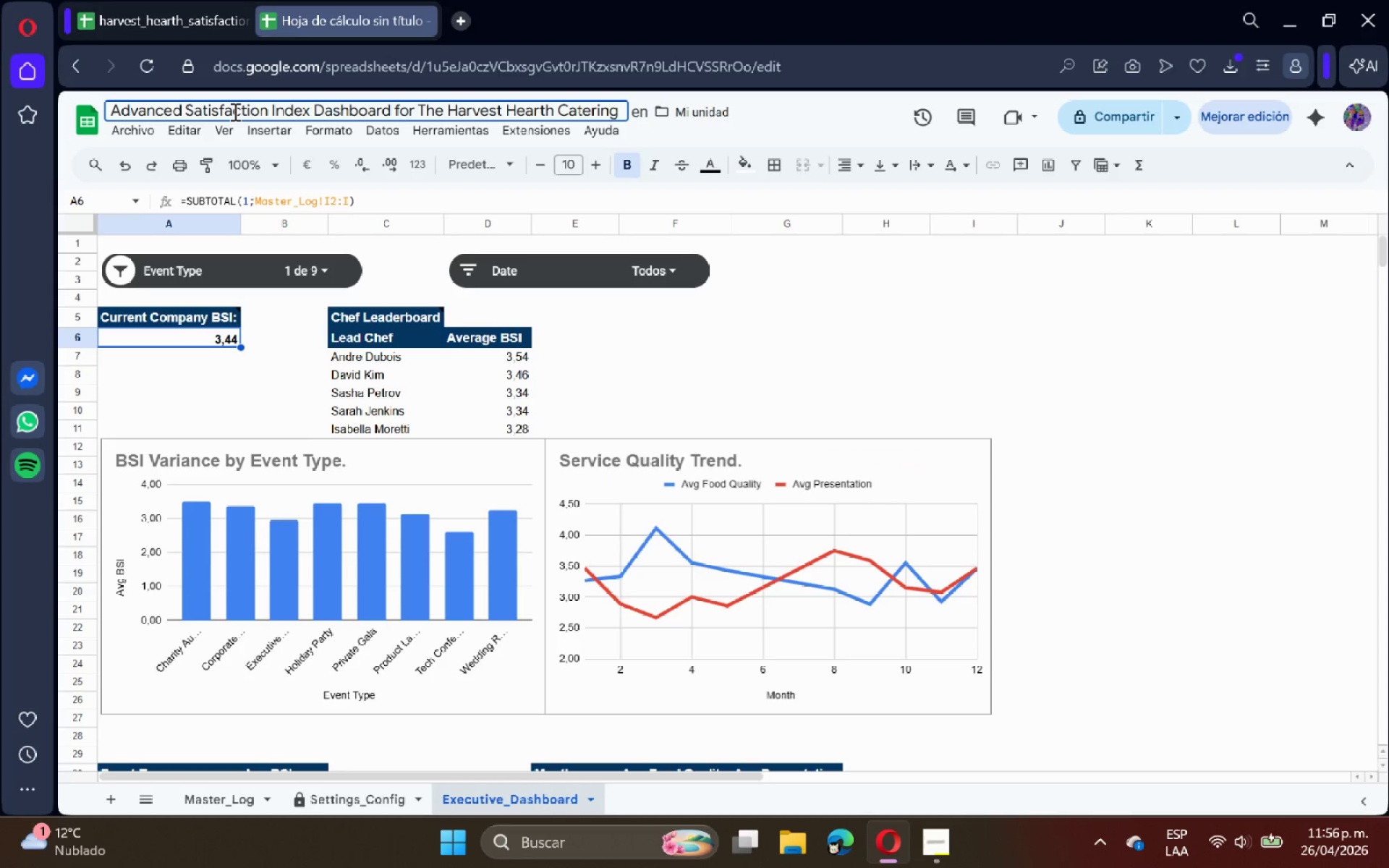 
key(Enter)
 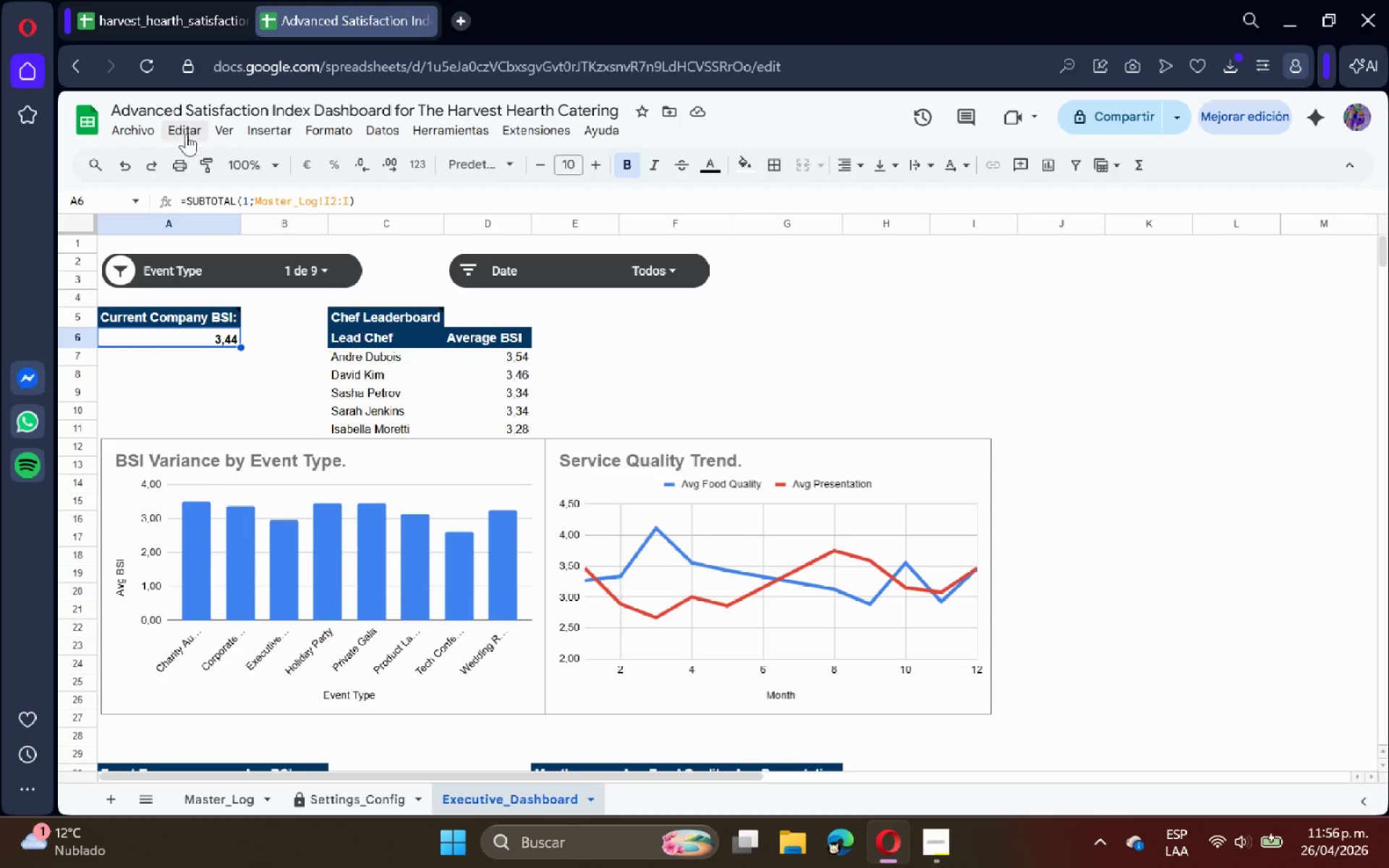 
left_click([129, 126])
 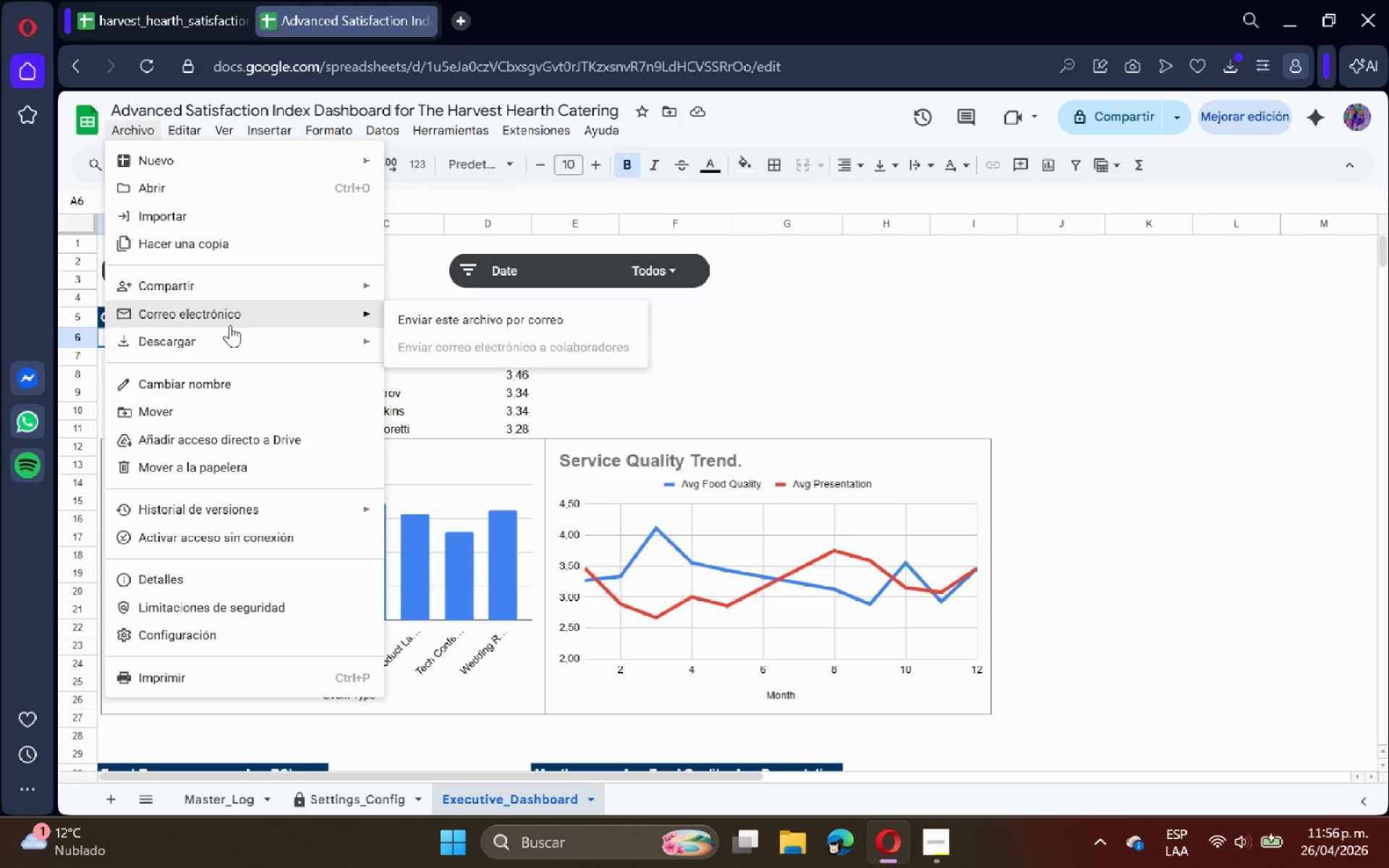 
left_click([238, 336])
 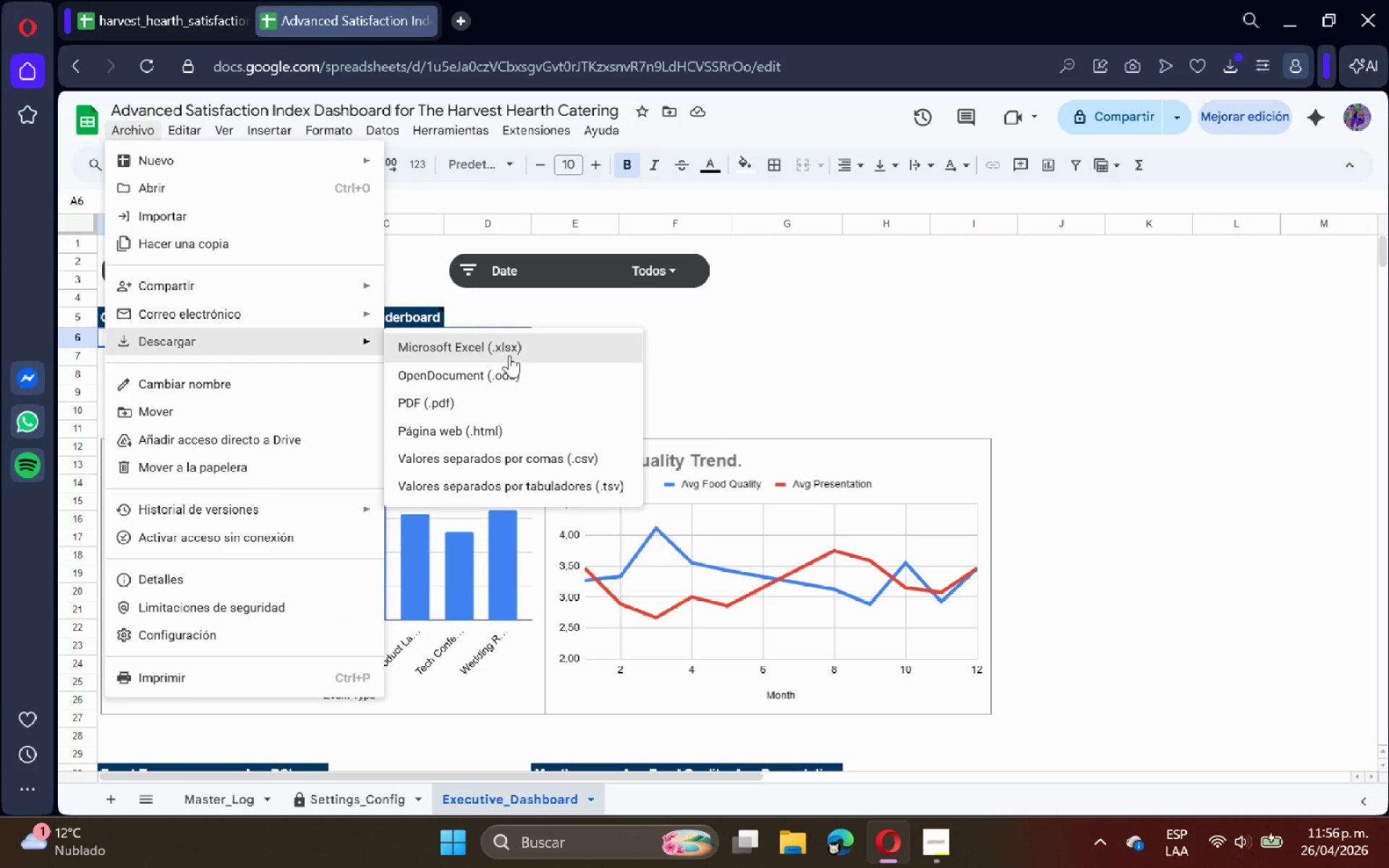 
left_click([513, 401])
 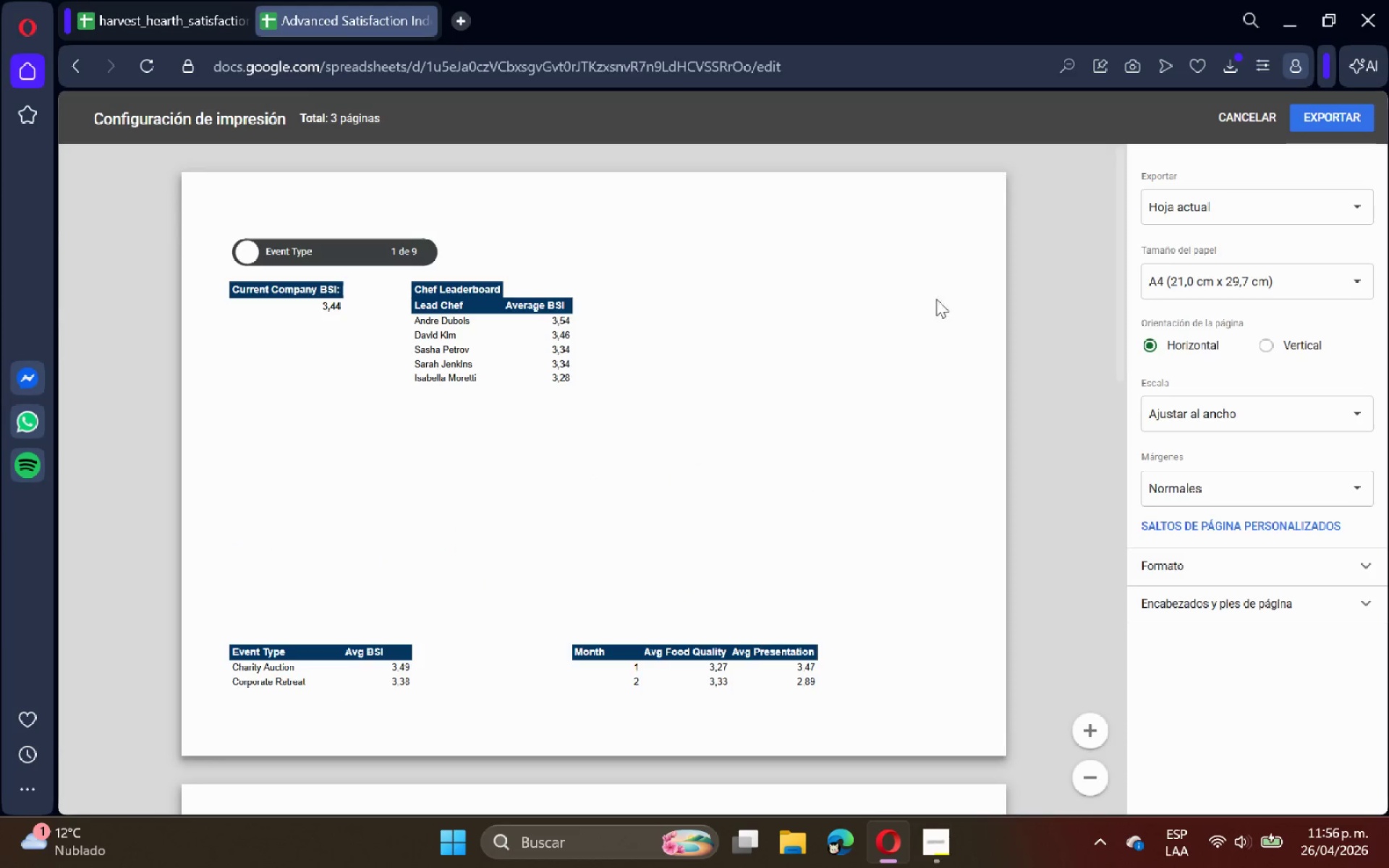 
left_click([1301, 204])
 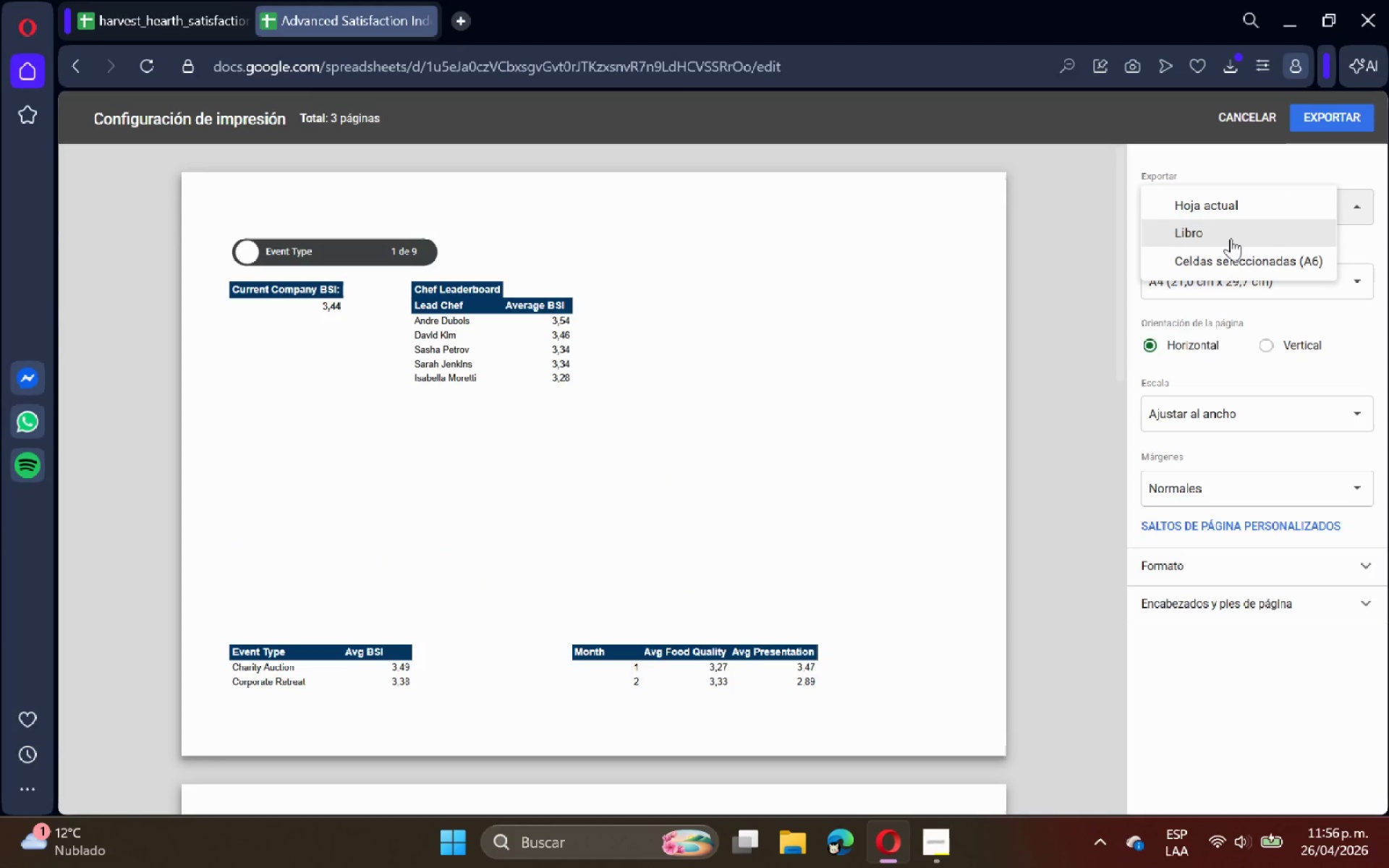 
left_click([1231, 237])
 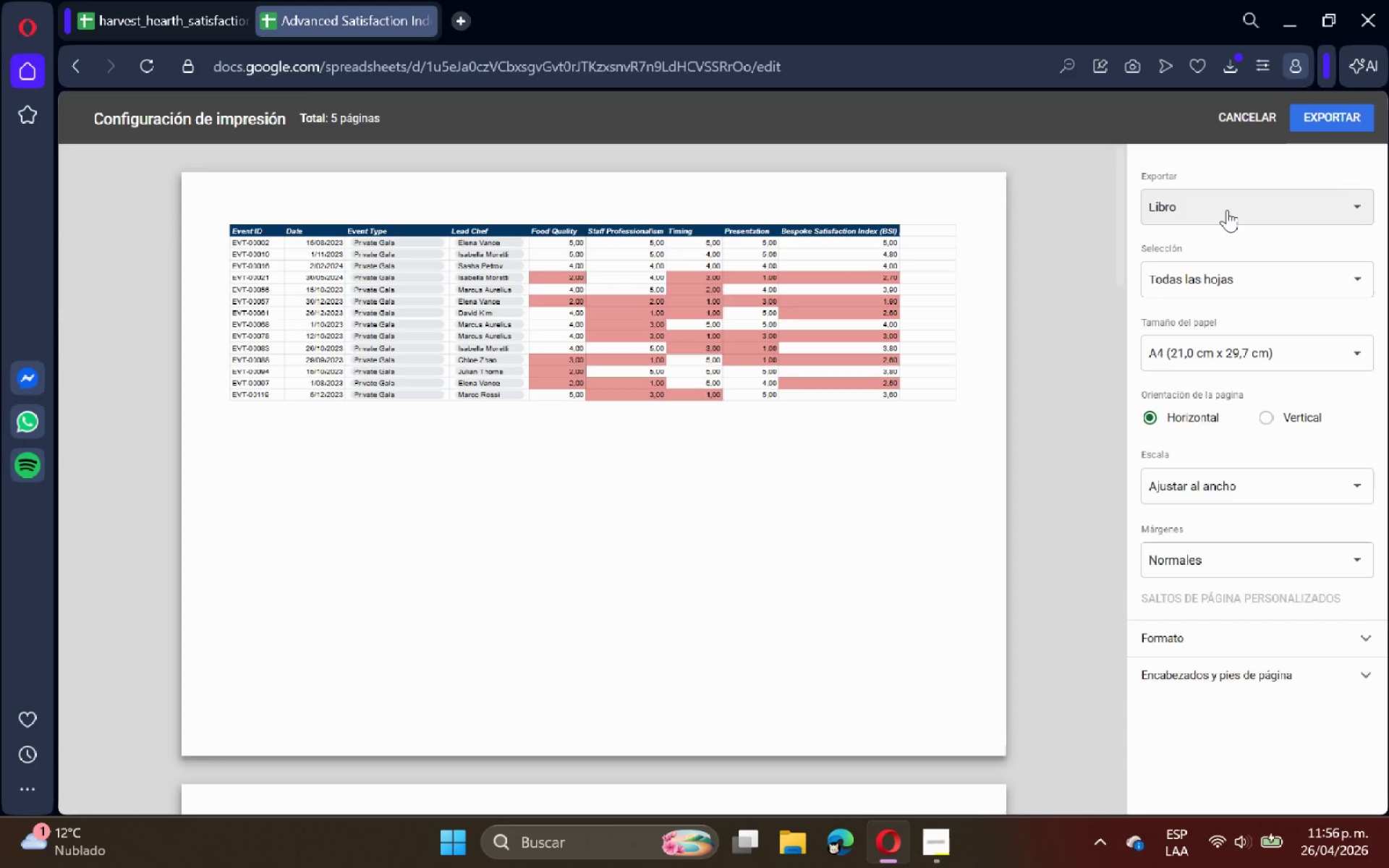 
left_click([1227, 210])
 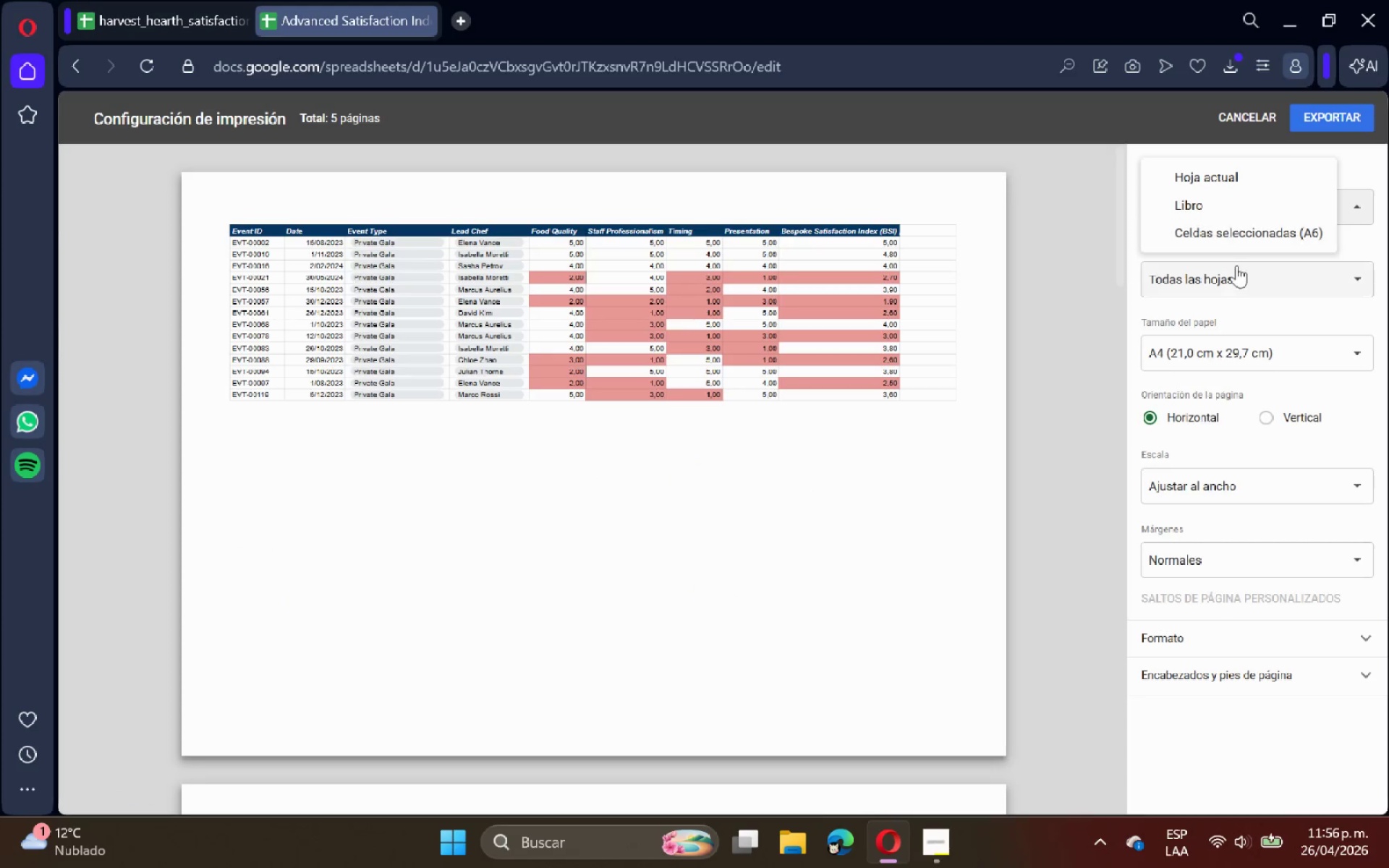 
left_click([1236, 278])
 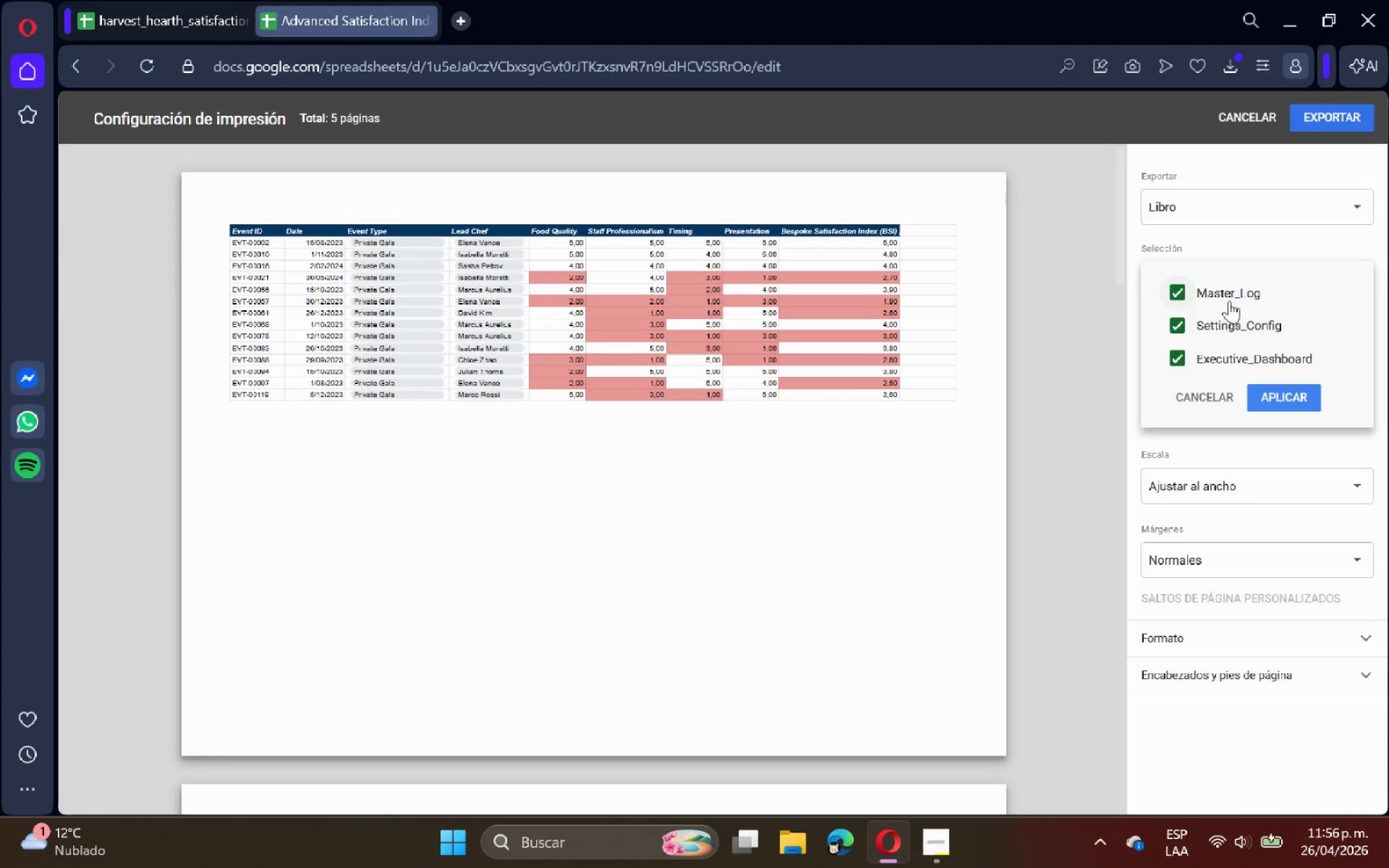 
double_click([1234, 330])
 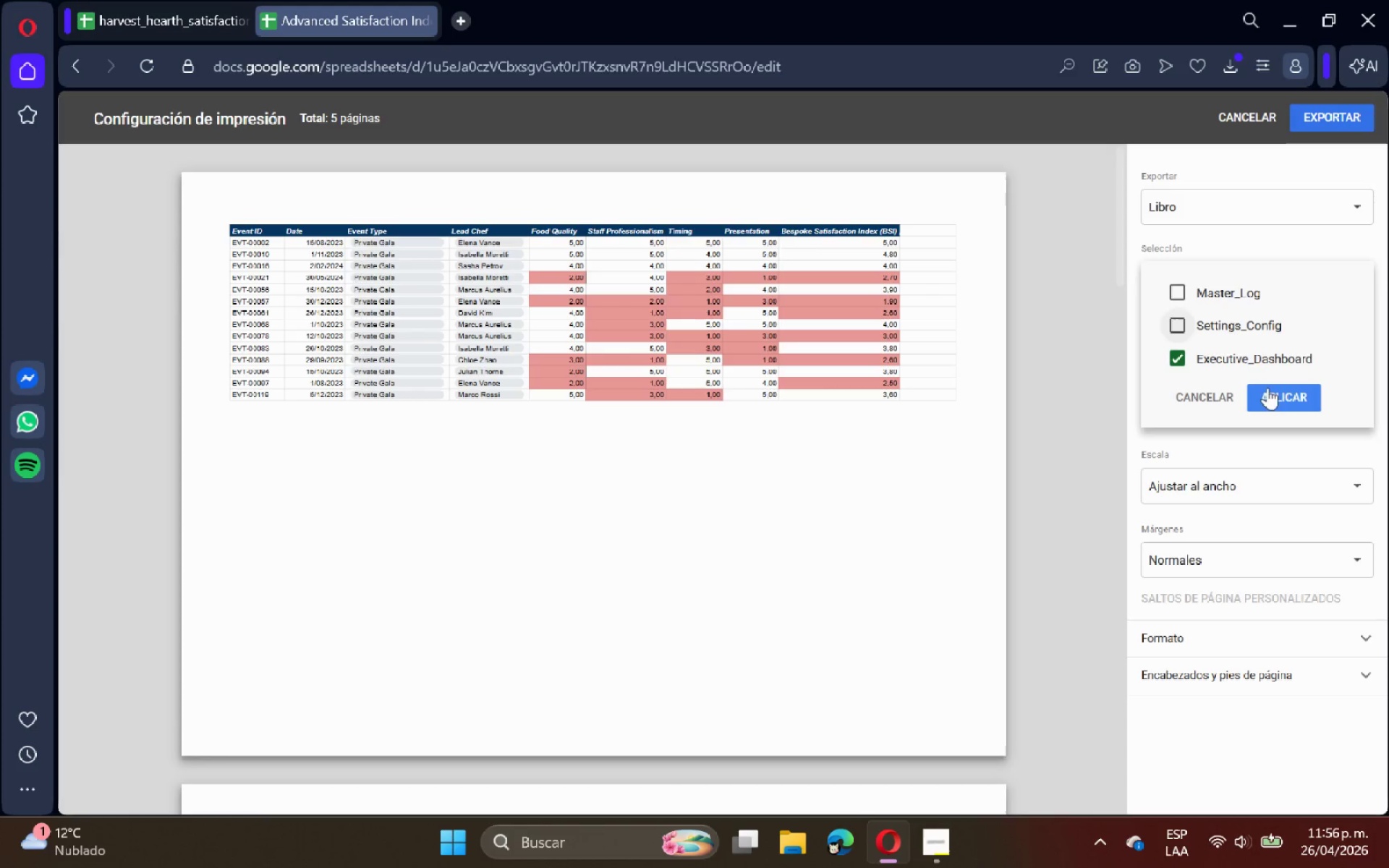 
left_click([1277, 395])
 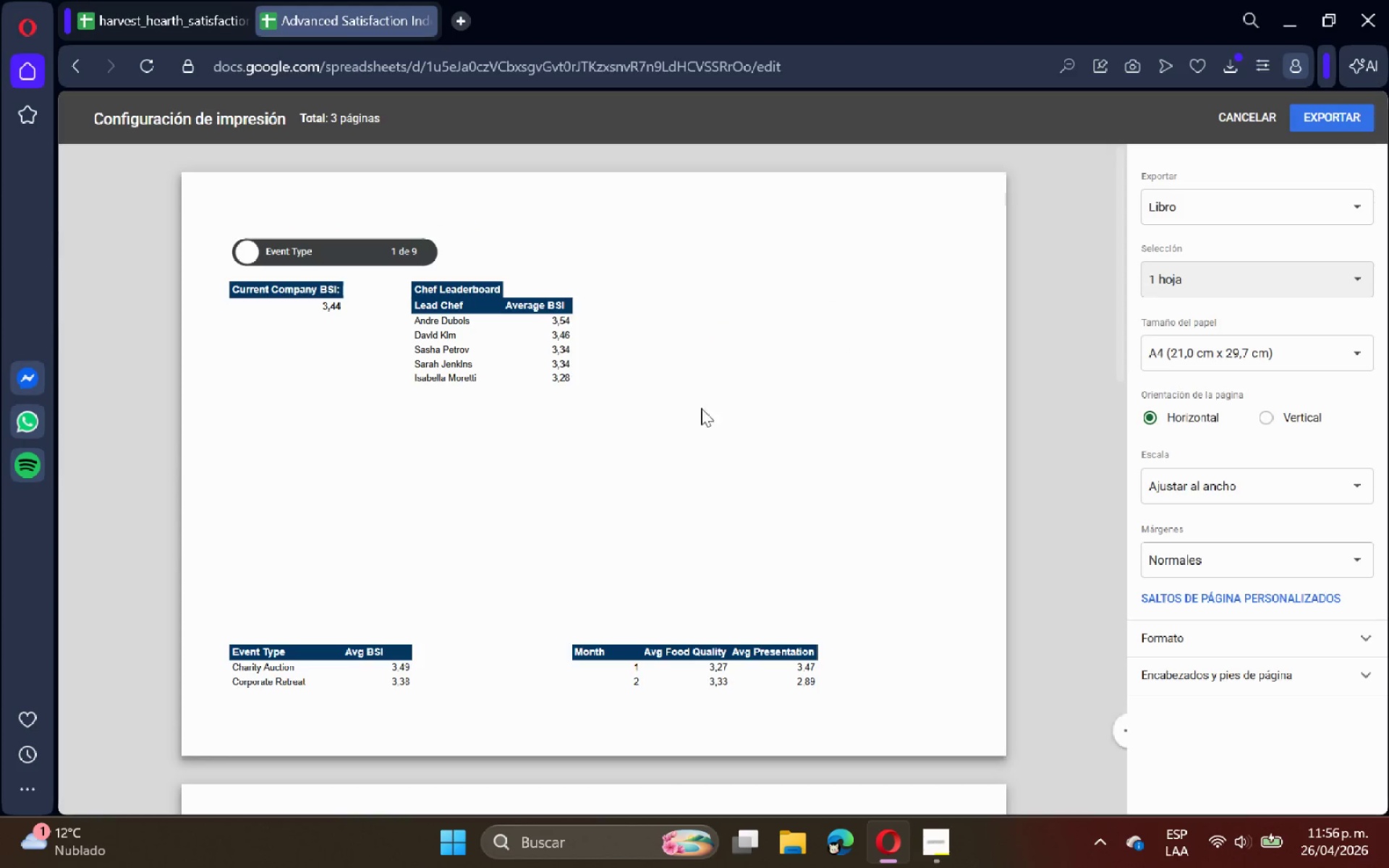 
left_click([514, 524])
 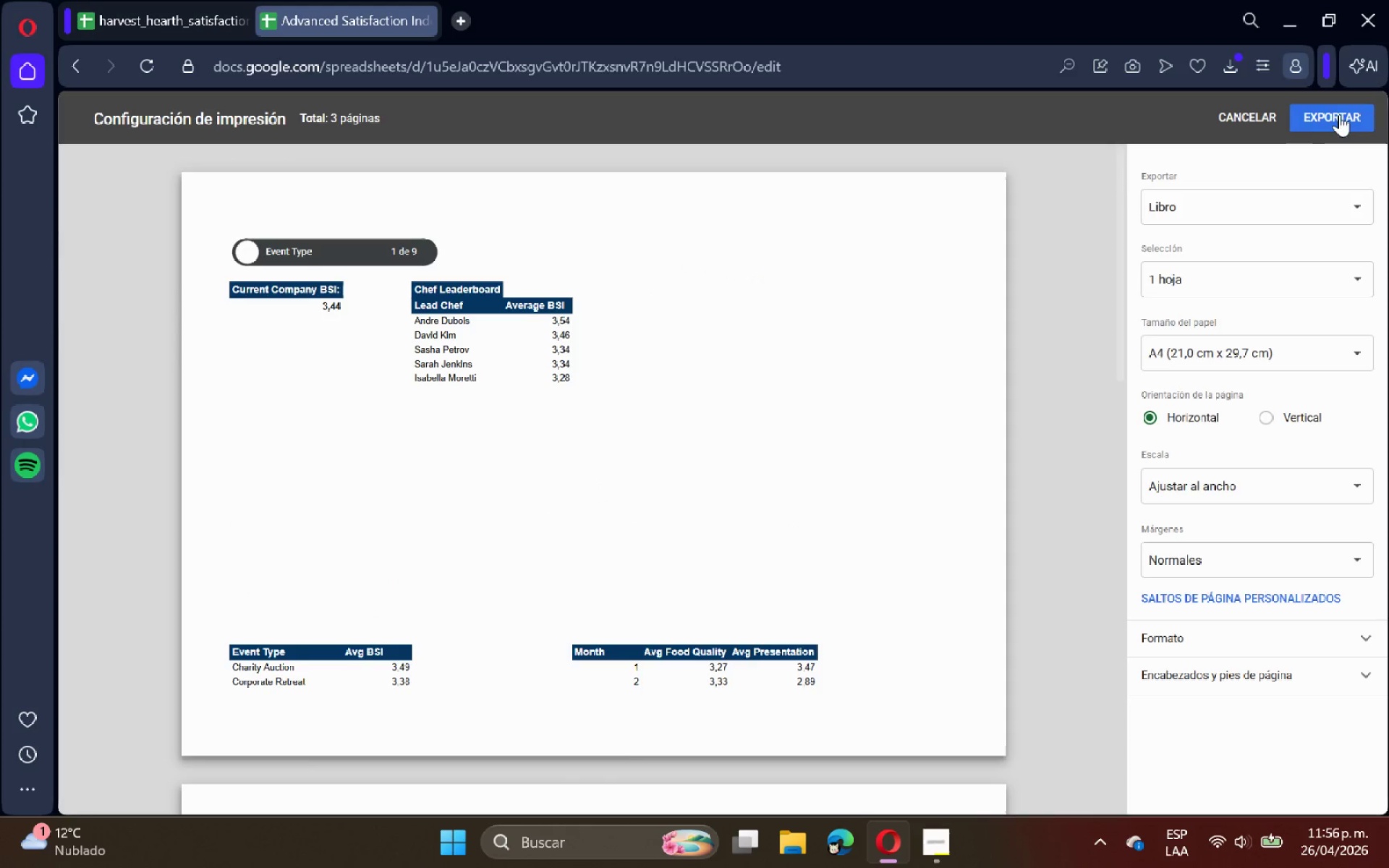 
scroll: coordinate [651, 401], scroll_direction: up, amount: 1.0
 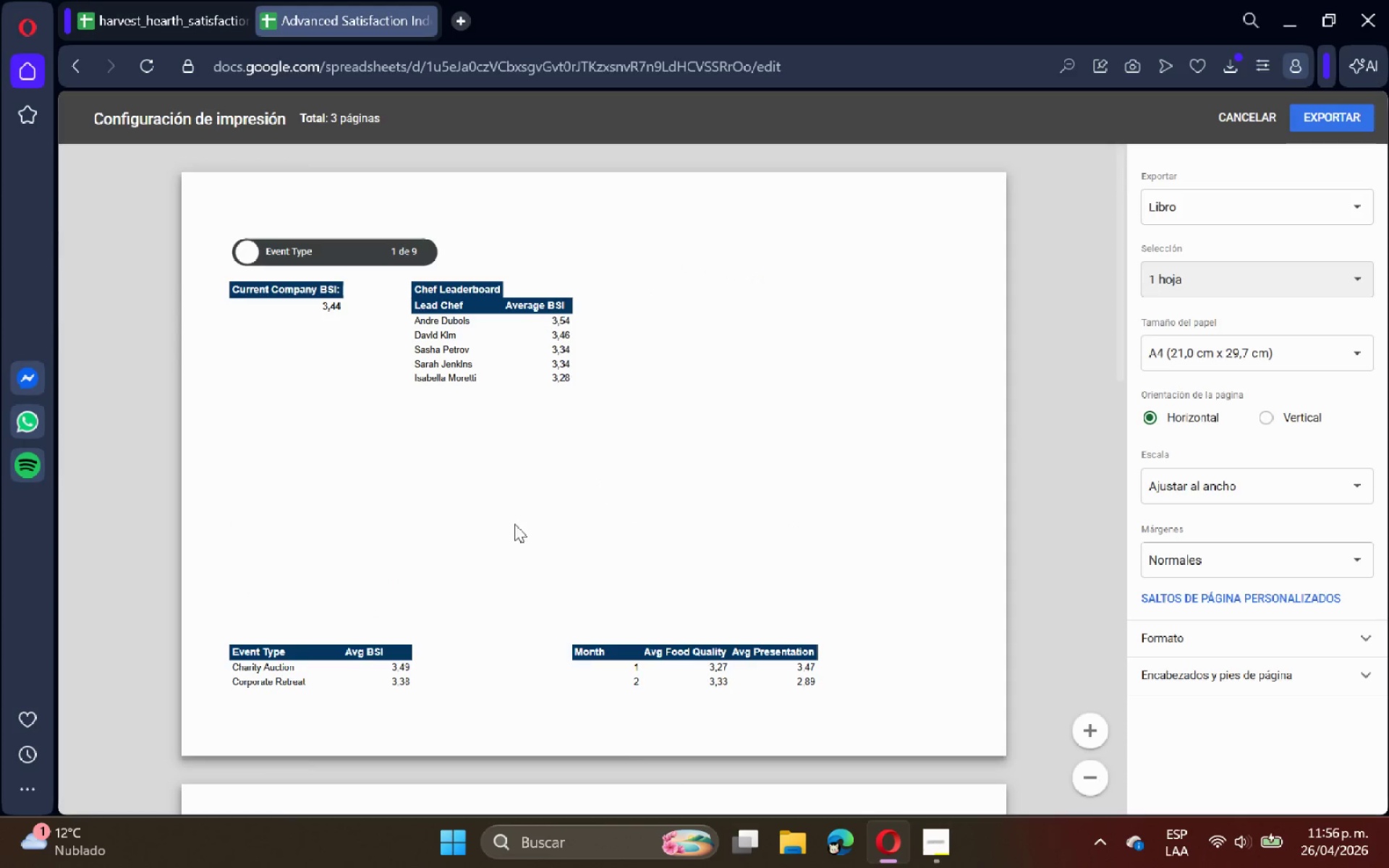 
left_click([1273, 114])
 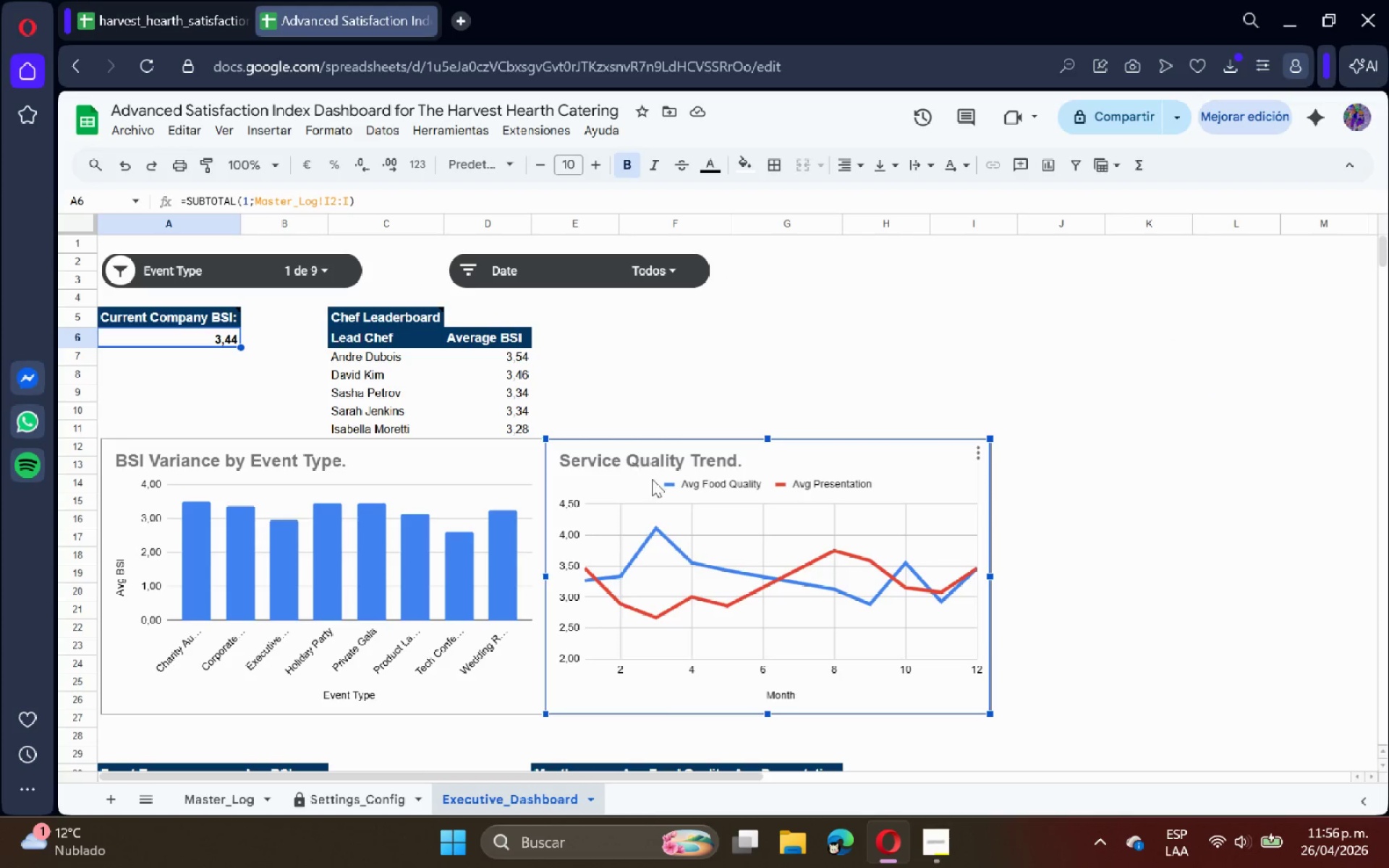 
left_click_drag(start_coordinate=[831, 467], to_coordinate=[883, 465])
 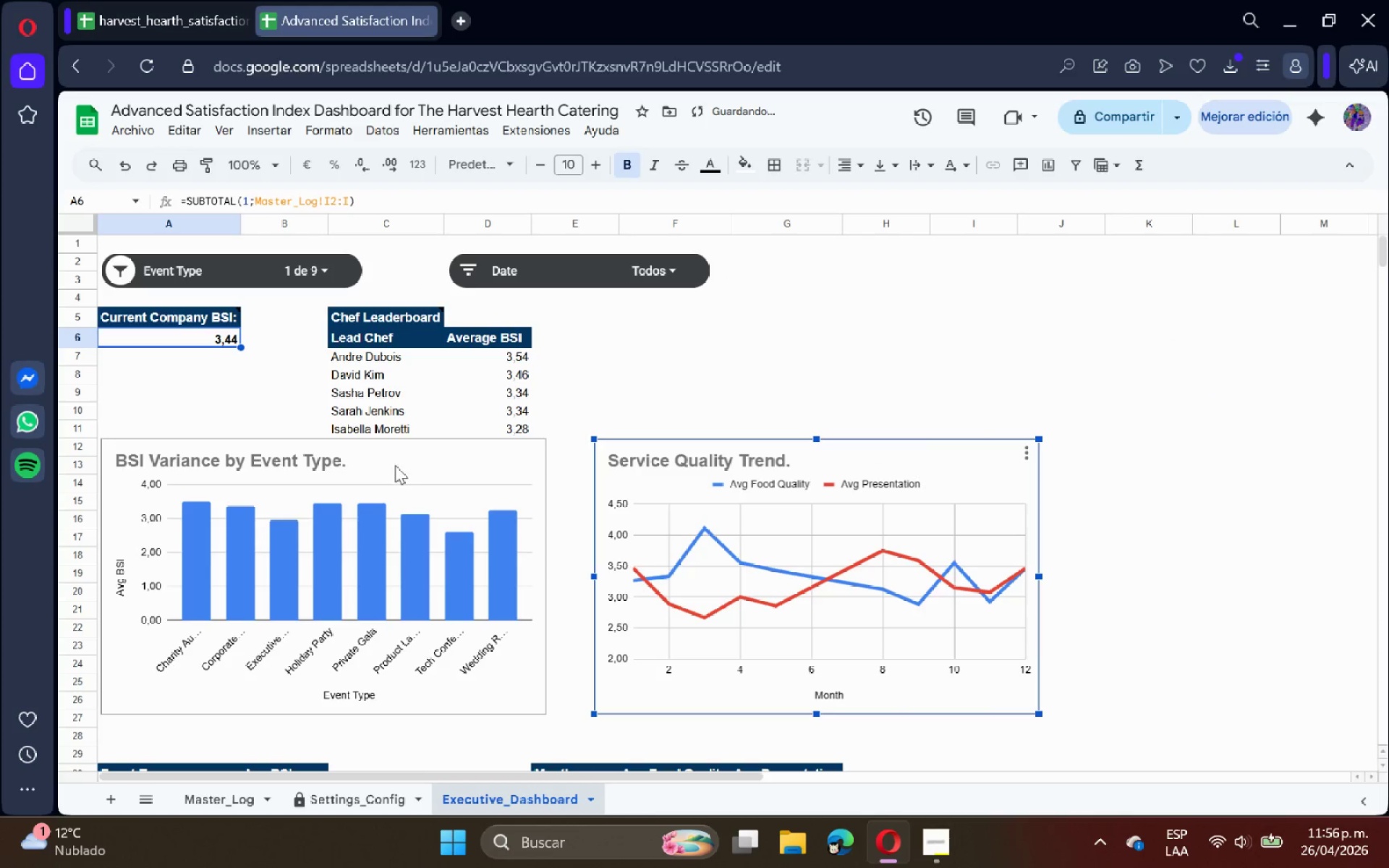 
left_click([398, 464])
 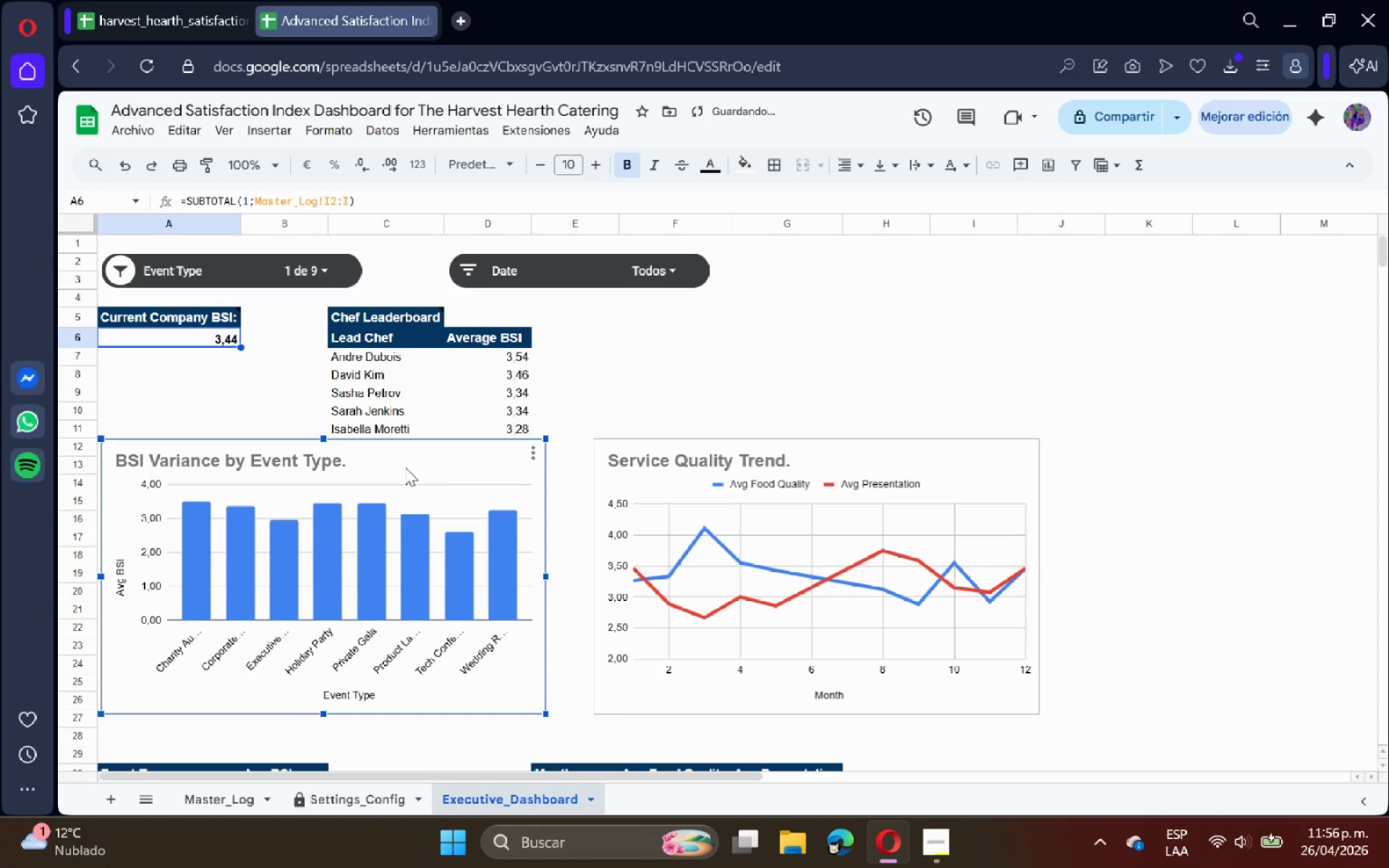 
left_click_drag(start_coordinate=[404, 467], to_coordinate=[408, 472])
 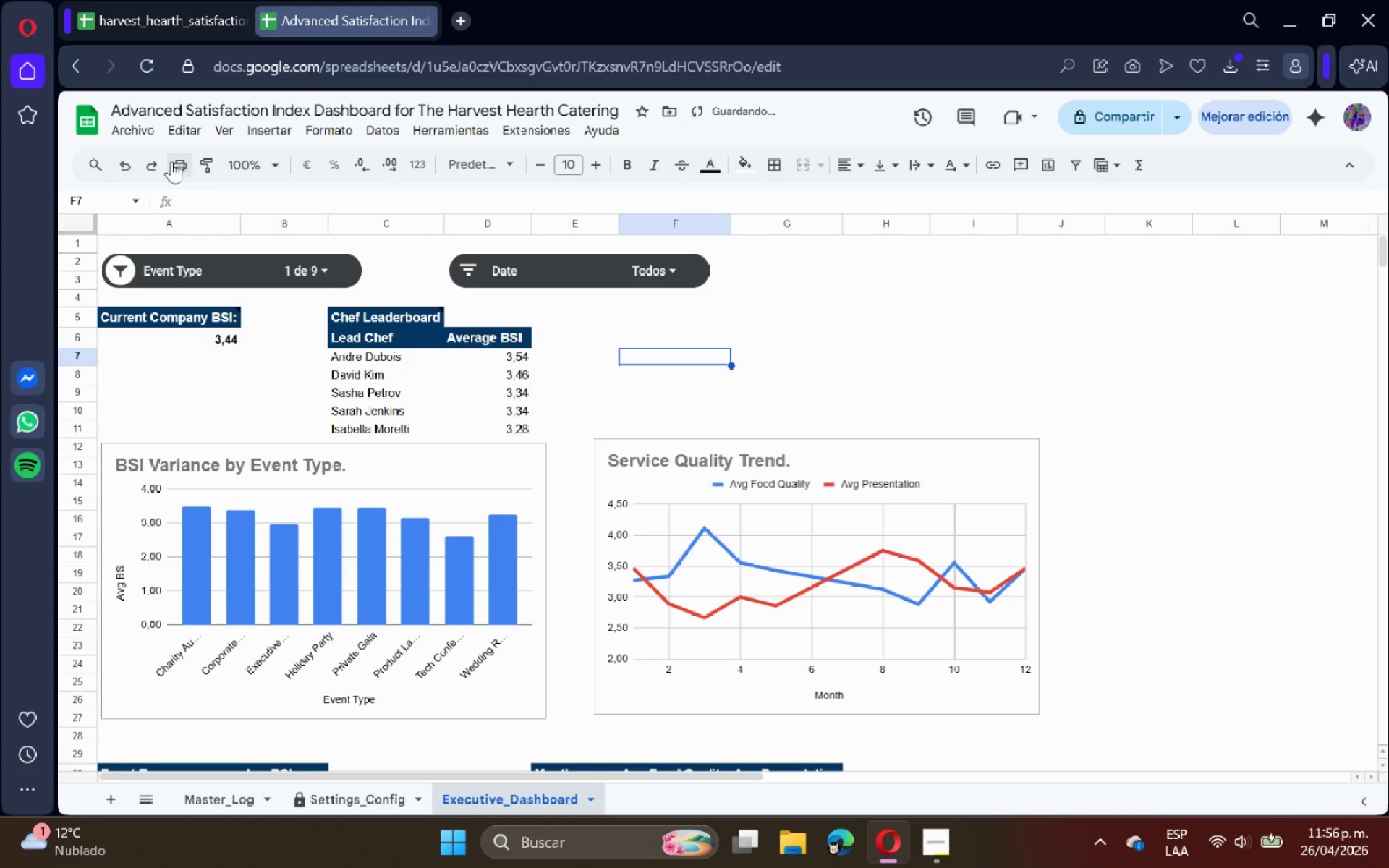 
left_click([147, 137])
 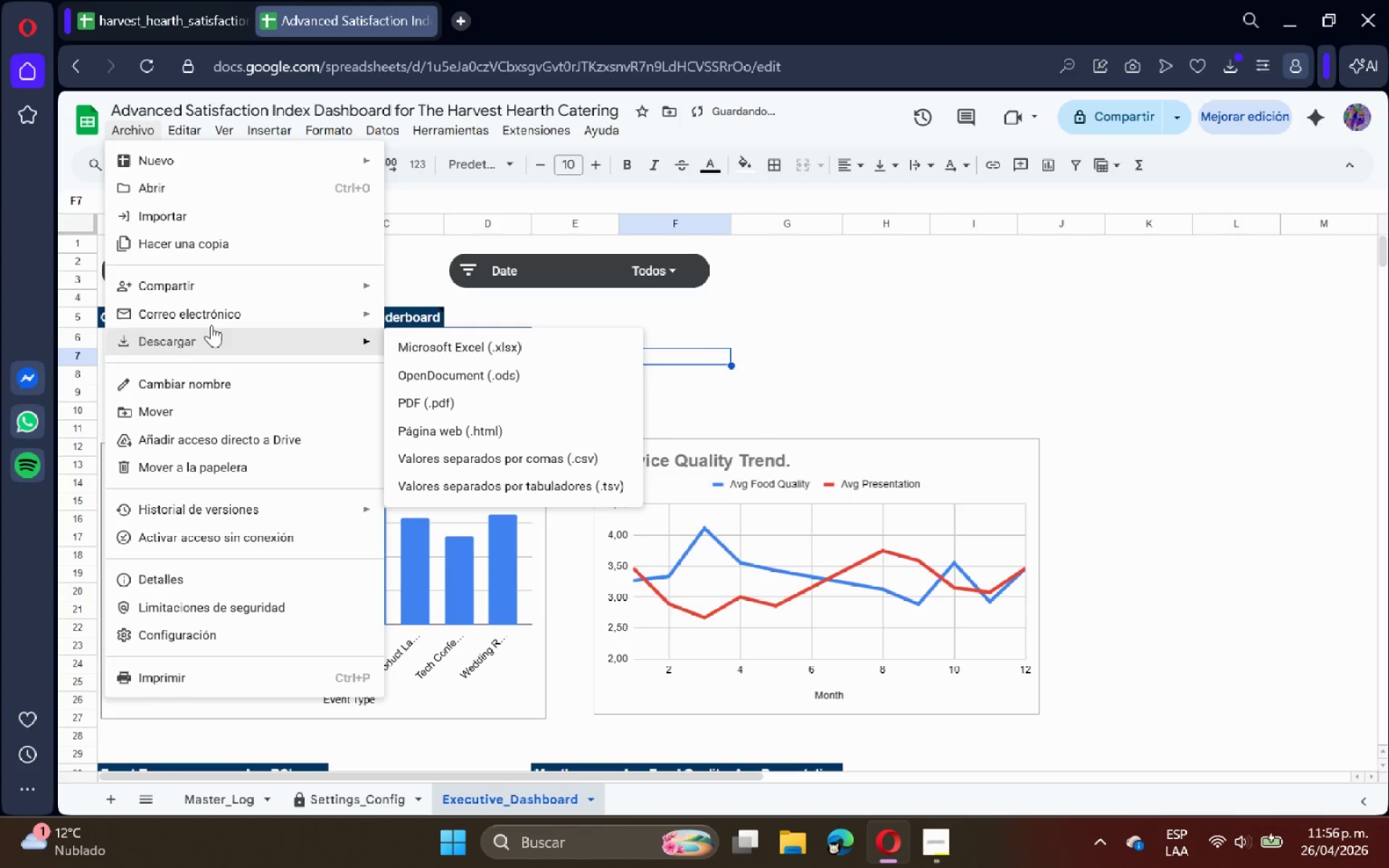 
left_click([242, 284])
 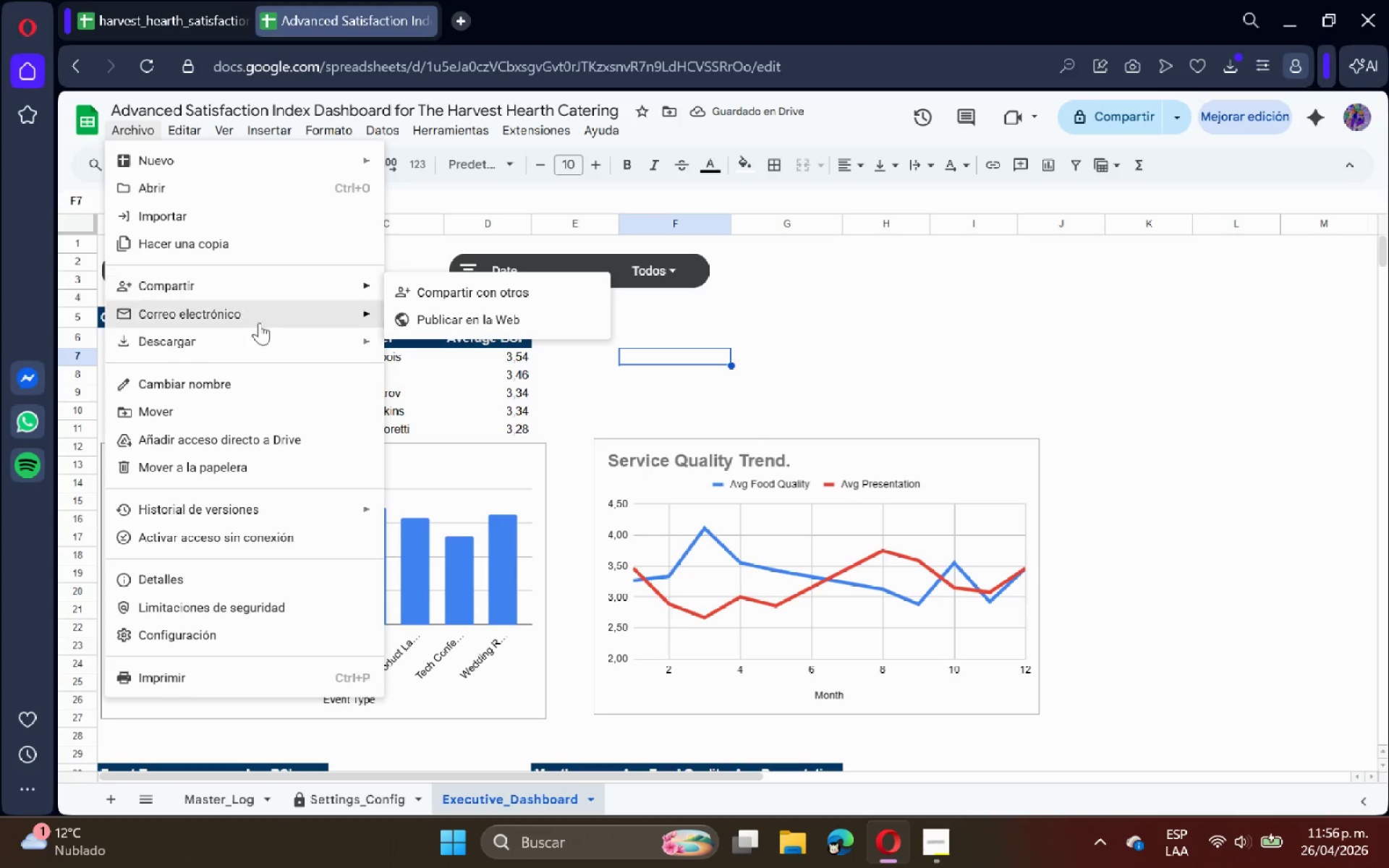 
left_click([263, 329])
 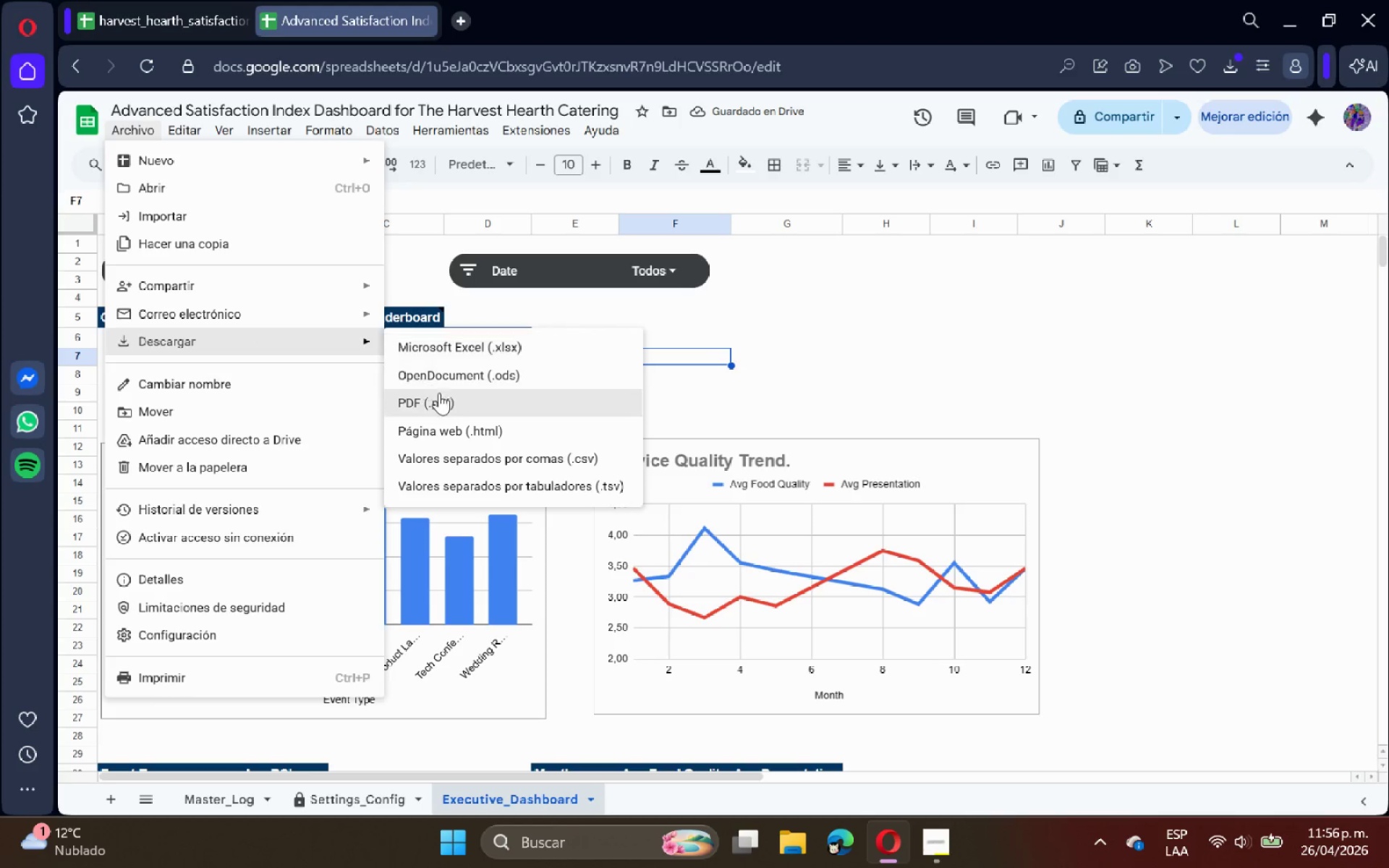 
left_click([447, 401])
 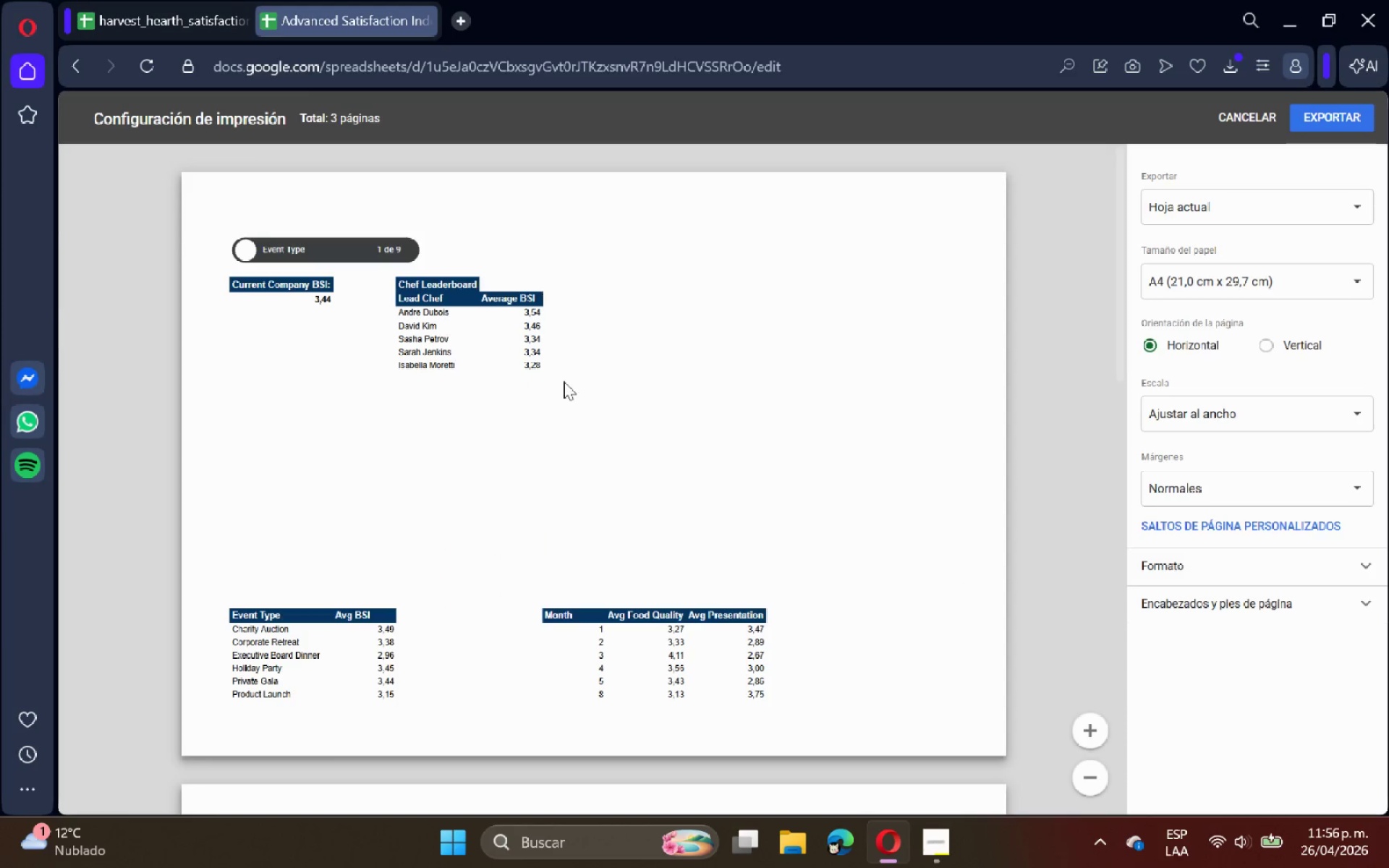 
scroll: coordinate [648, 373], scroll_direction: down, amount: 2.0
 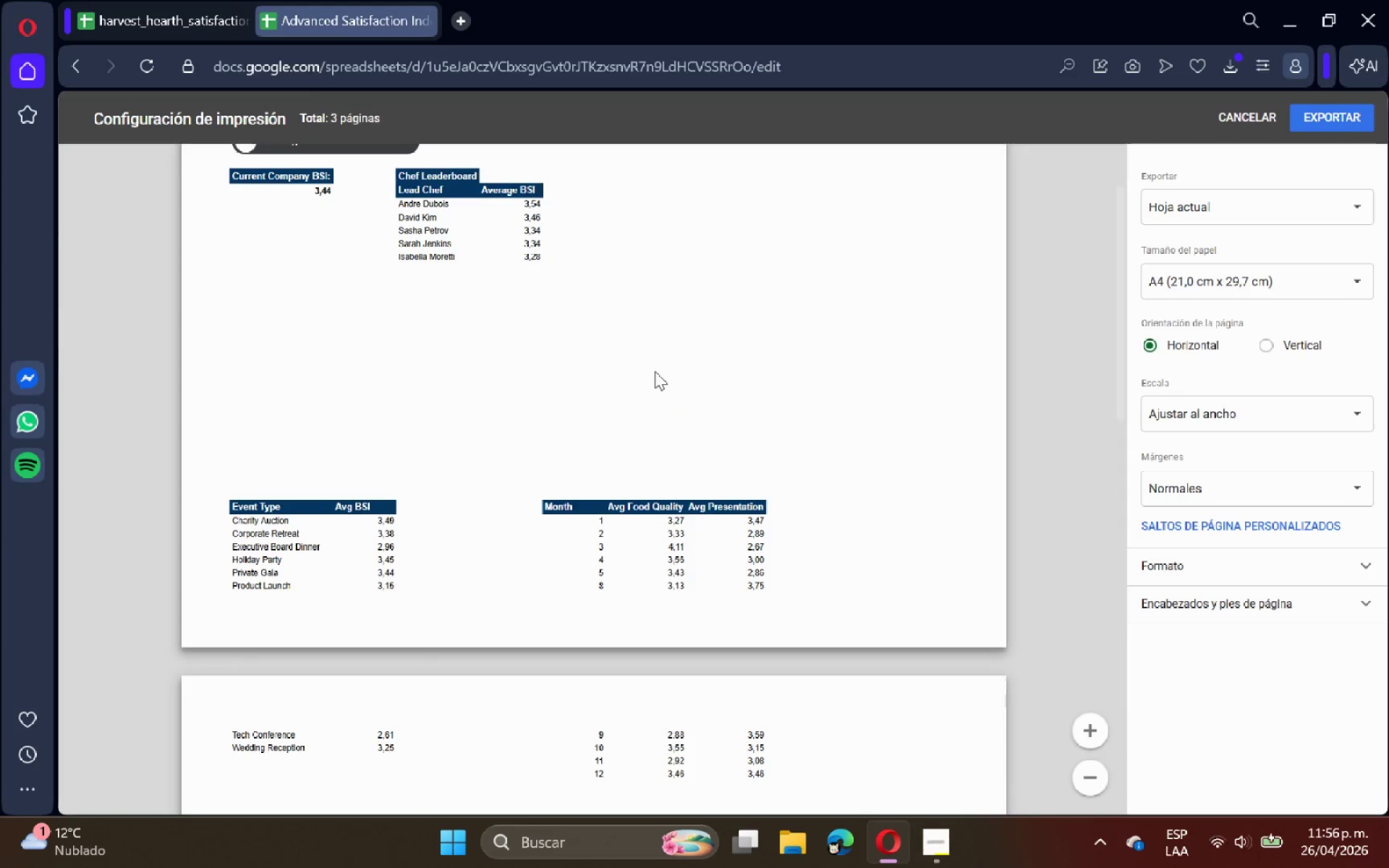 
scroll: coordinate [655, 371], scroll_direction: up, amount: 2.0
 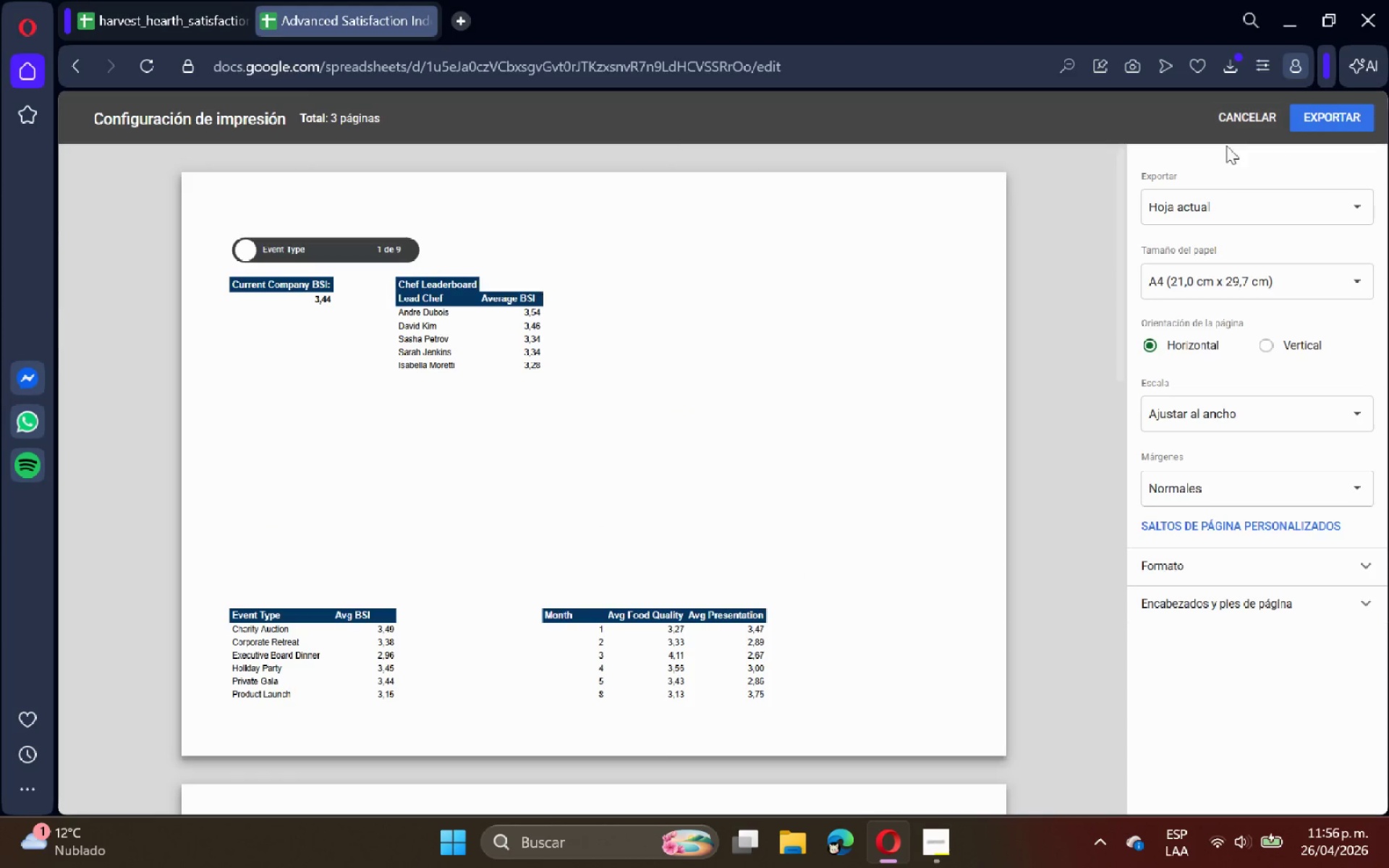 
left_click([1215, 275])
 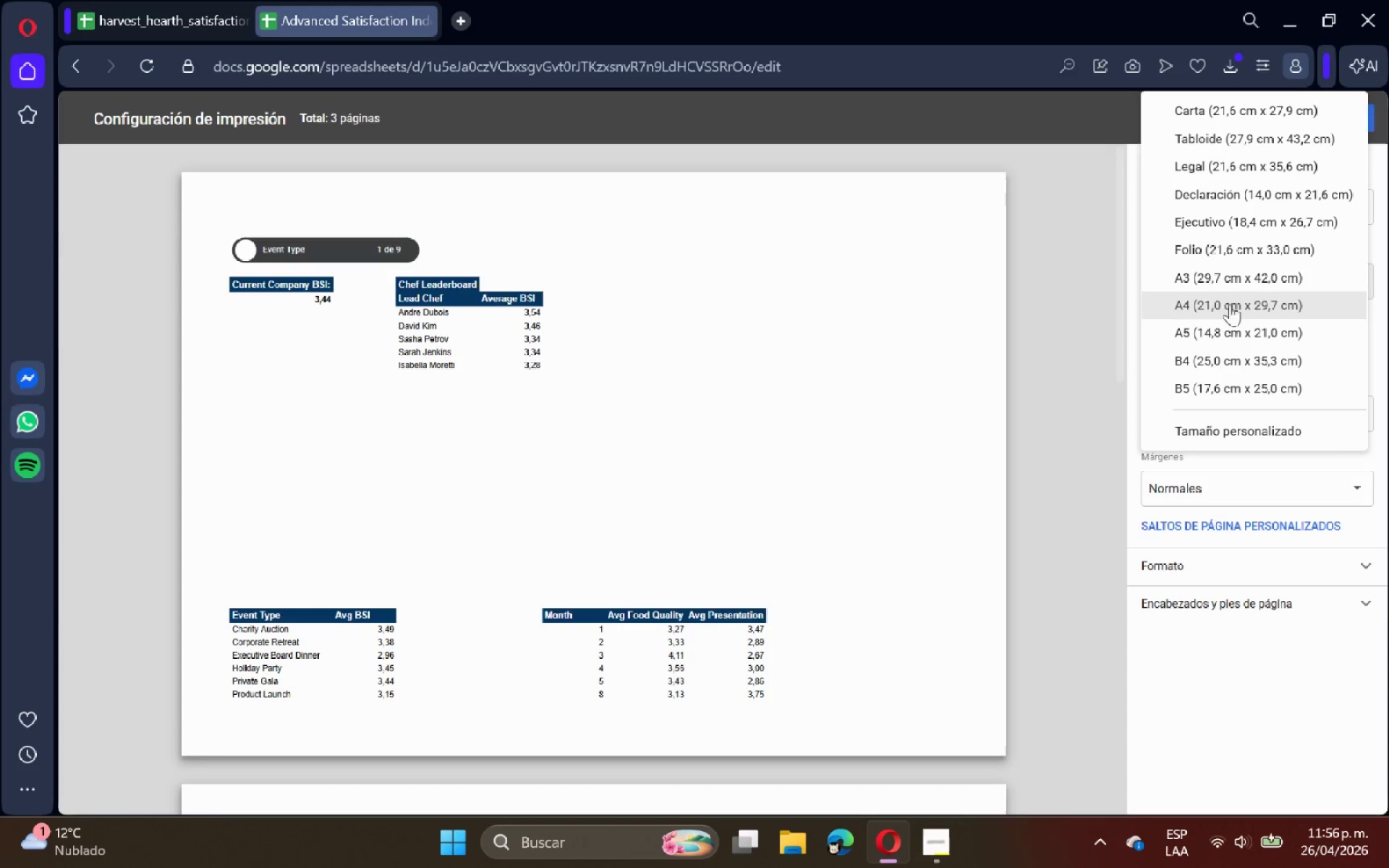 
left_click([1233, 281])
 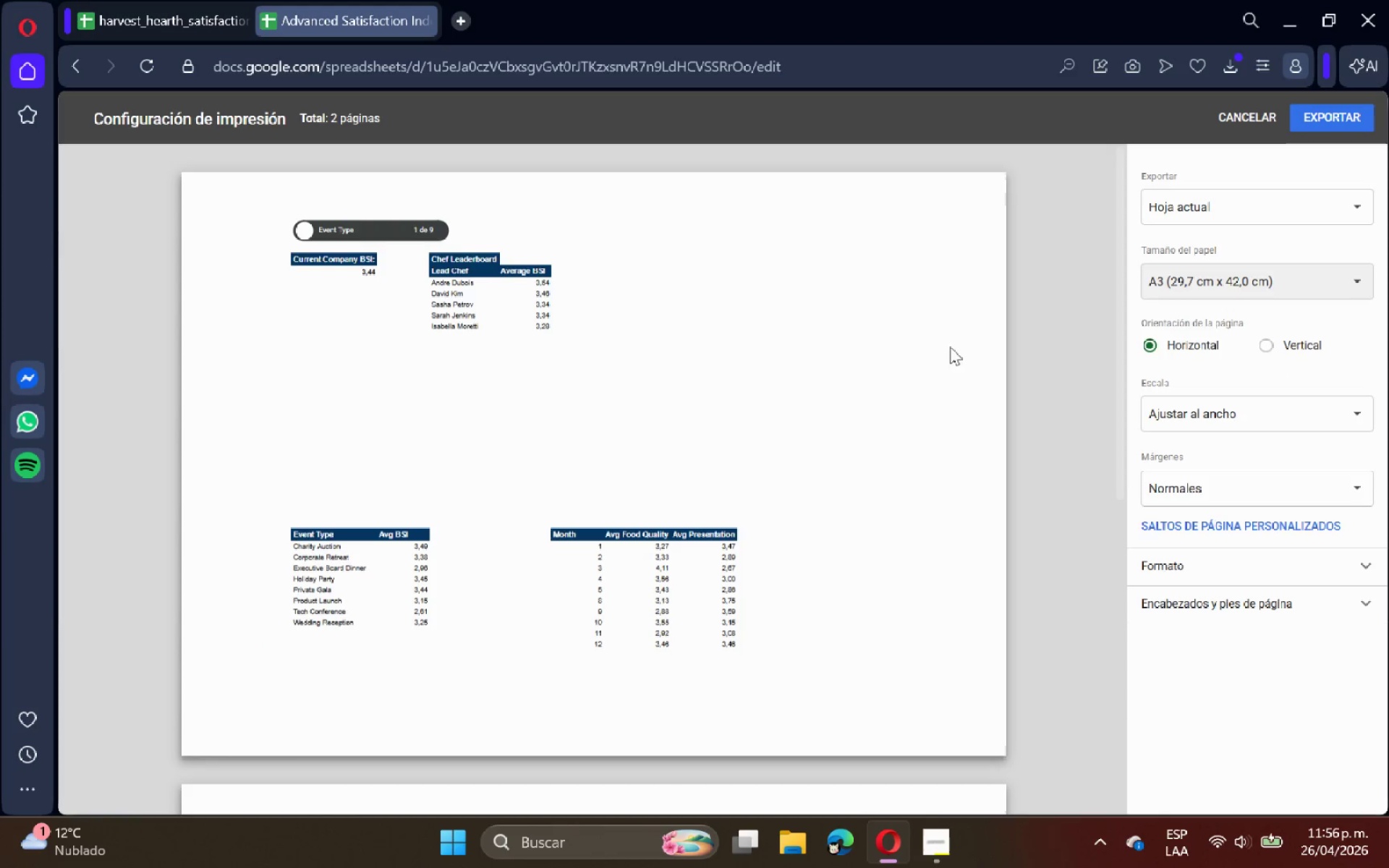 
scroll: coordinate [805, 389], scroll_direction: down, amount: 6.0
 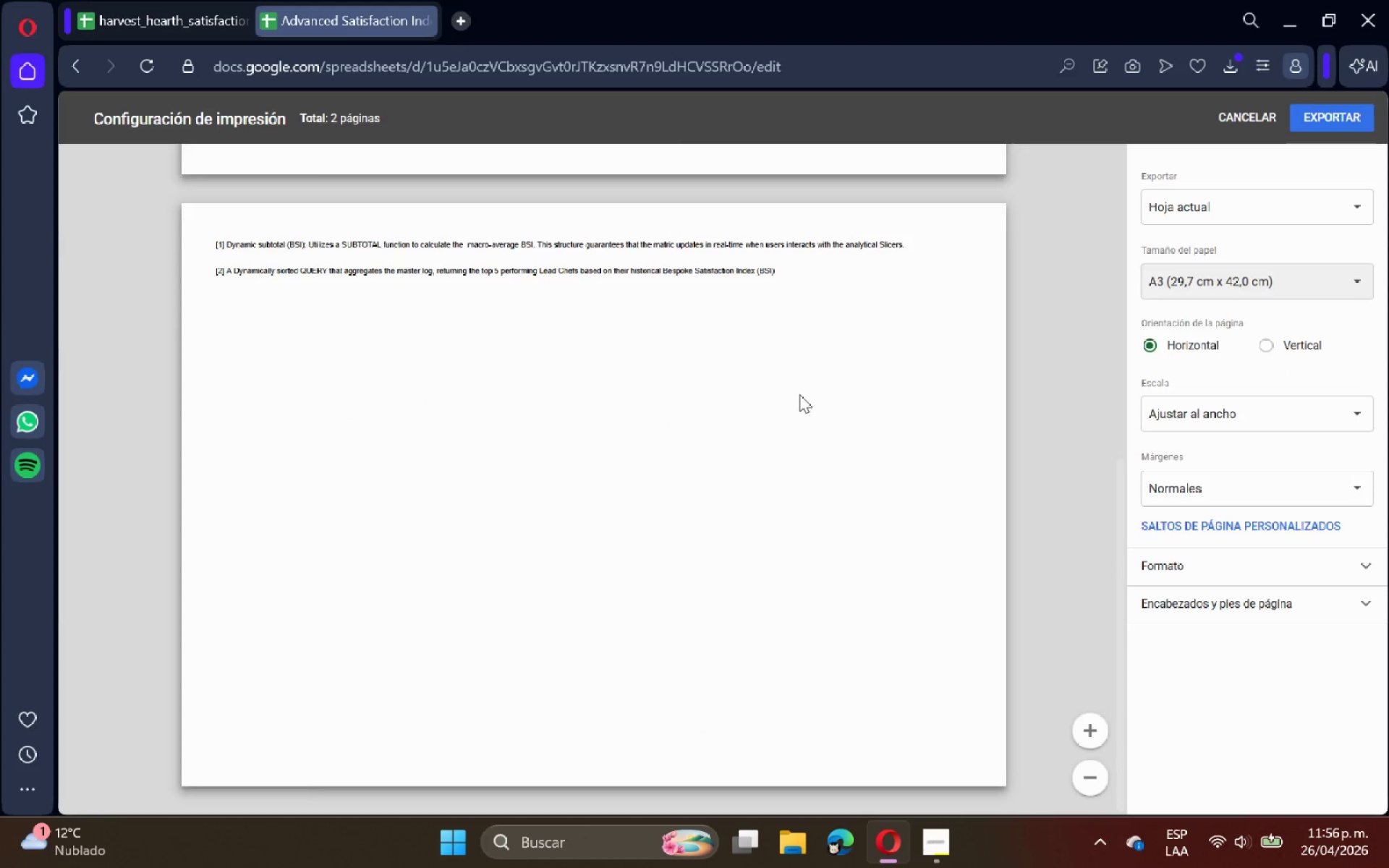 
scroll: coordinate [799, 394], scroll_direction: up, amount: 7.0
 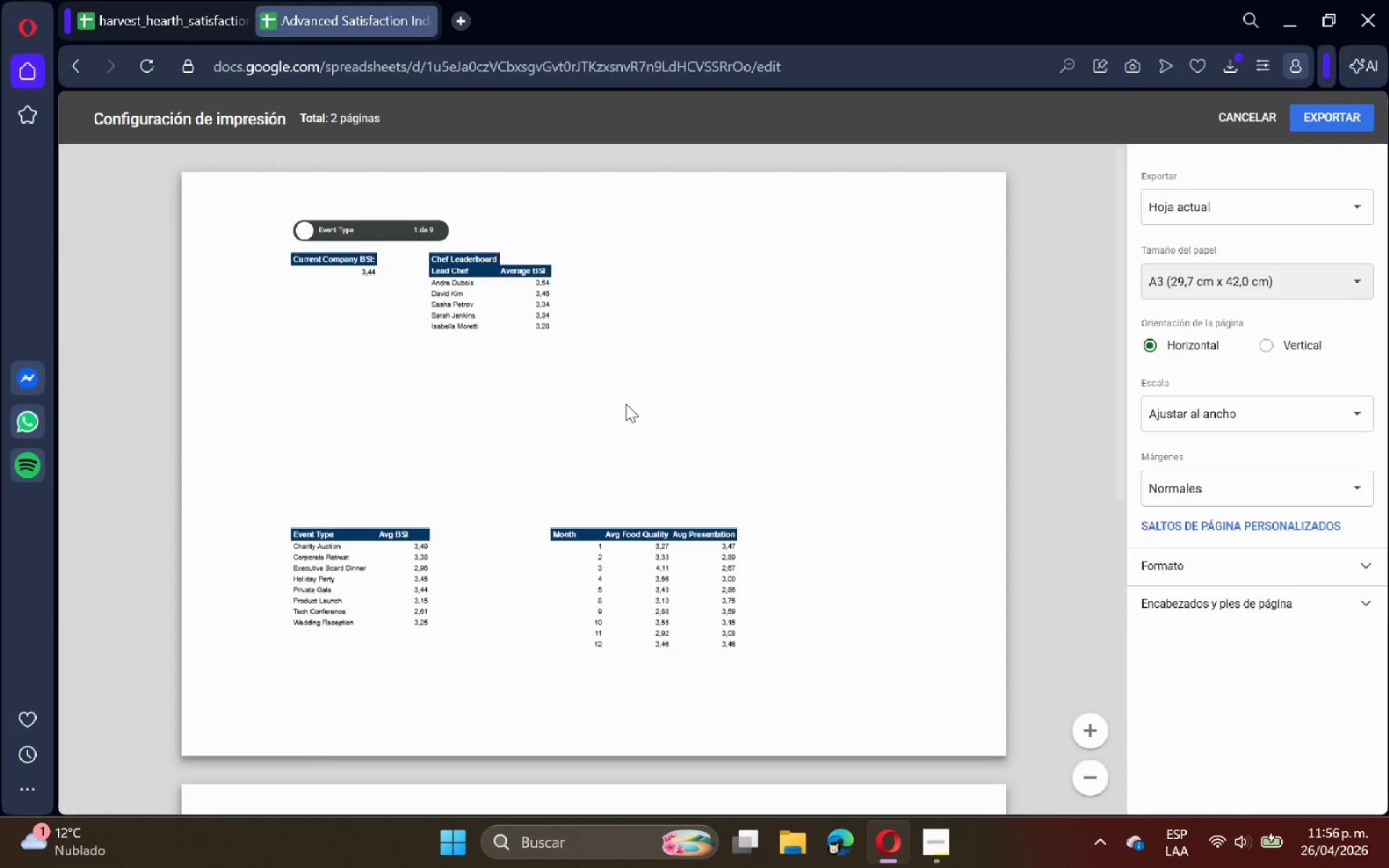 
left_click([609, 399])
 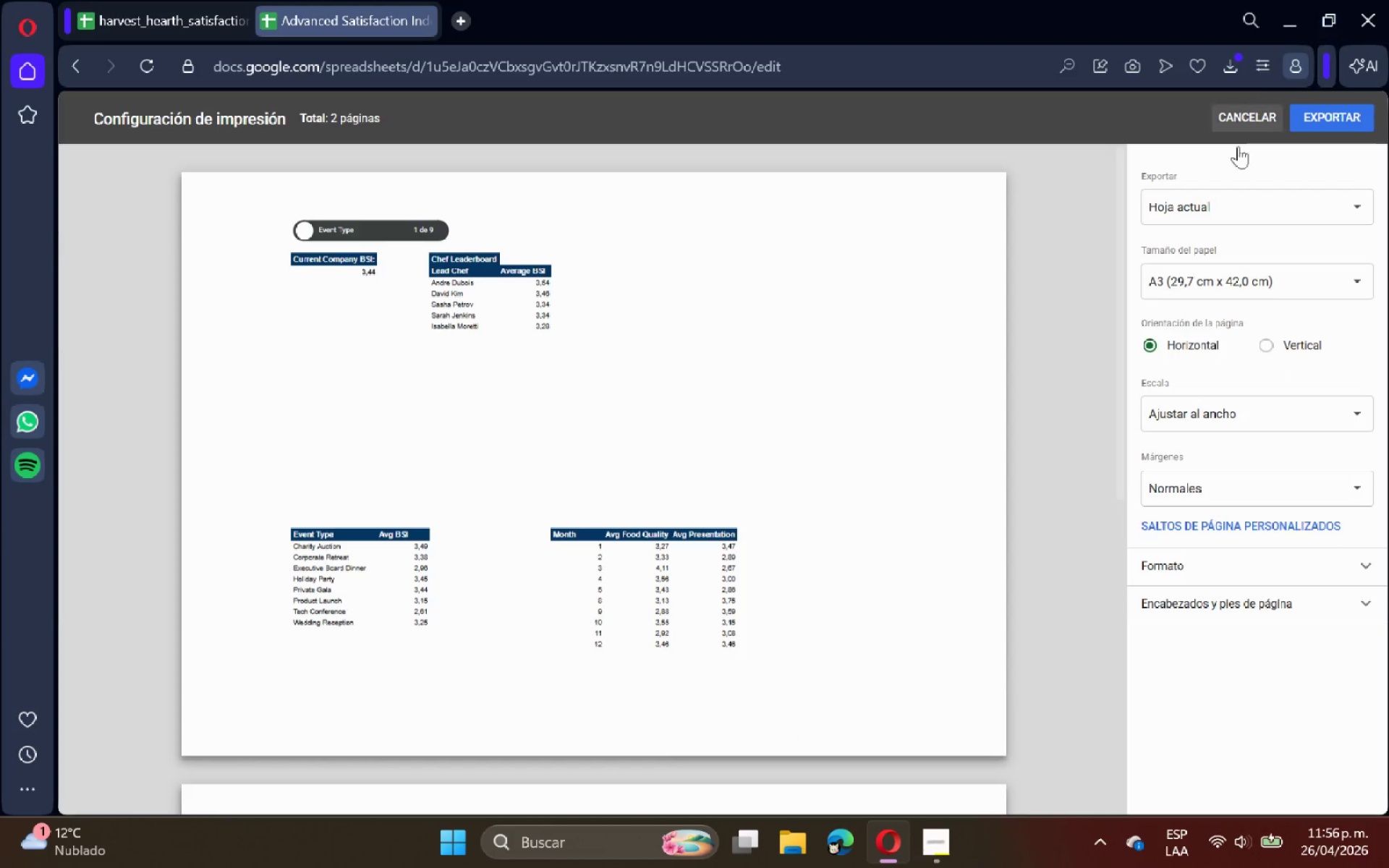 
left_click([1231, 123])
 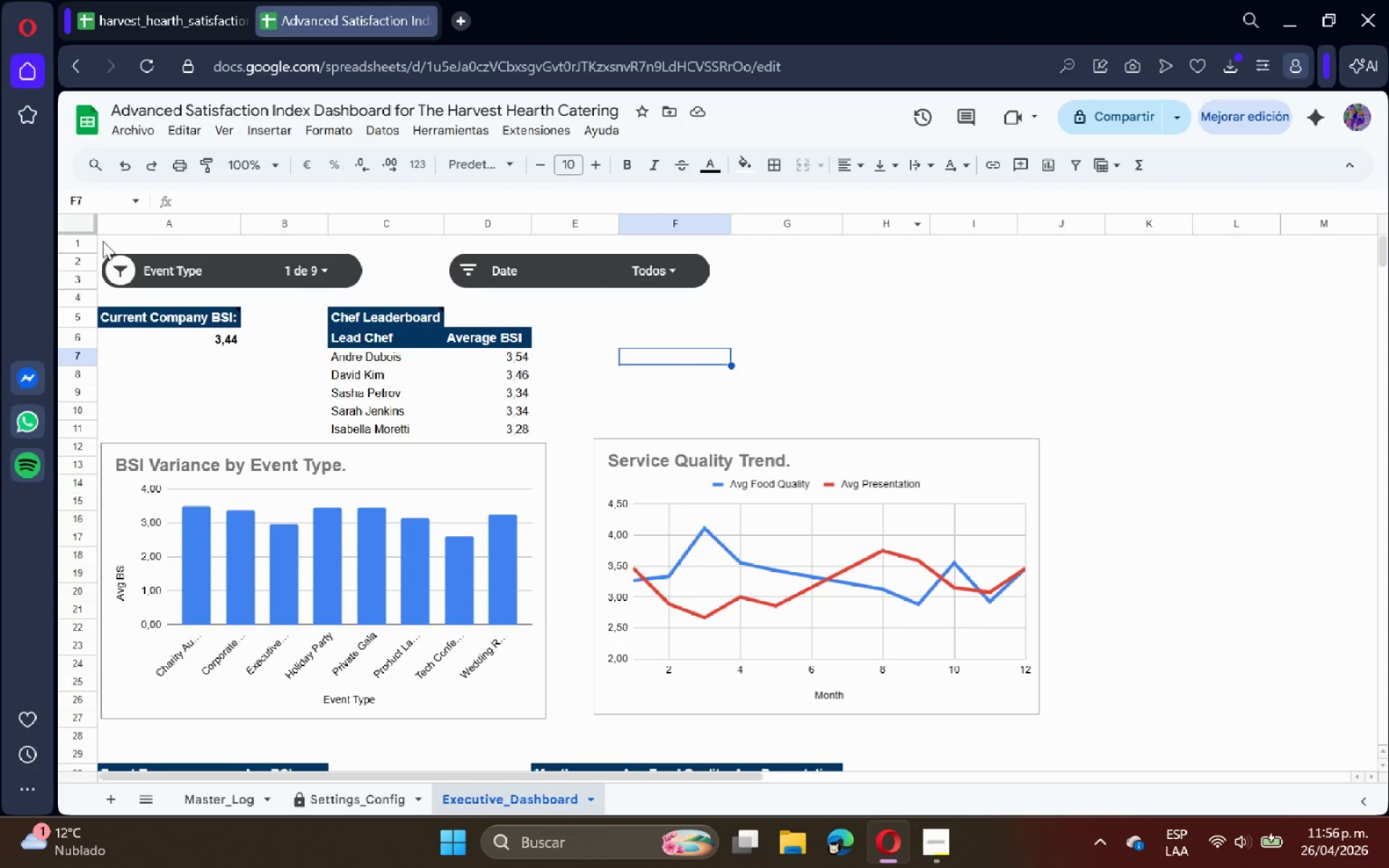 
left_click([116, 244])
 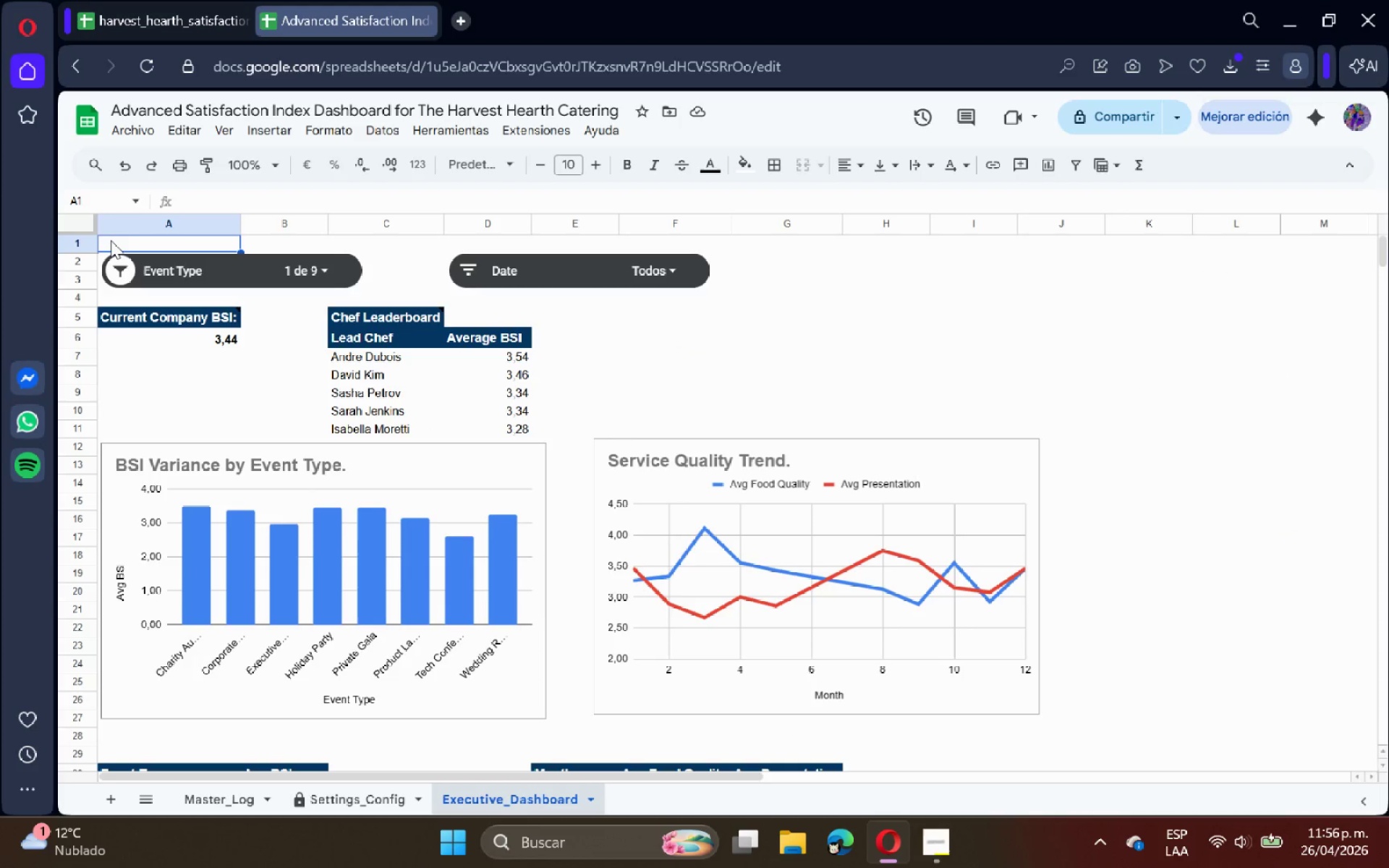 
key(Control+A)
 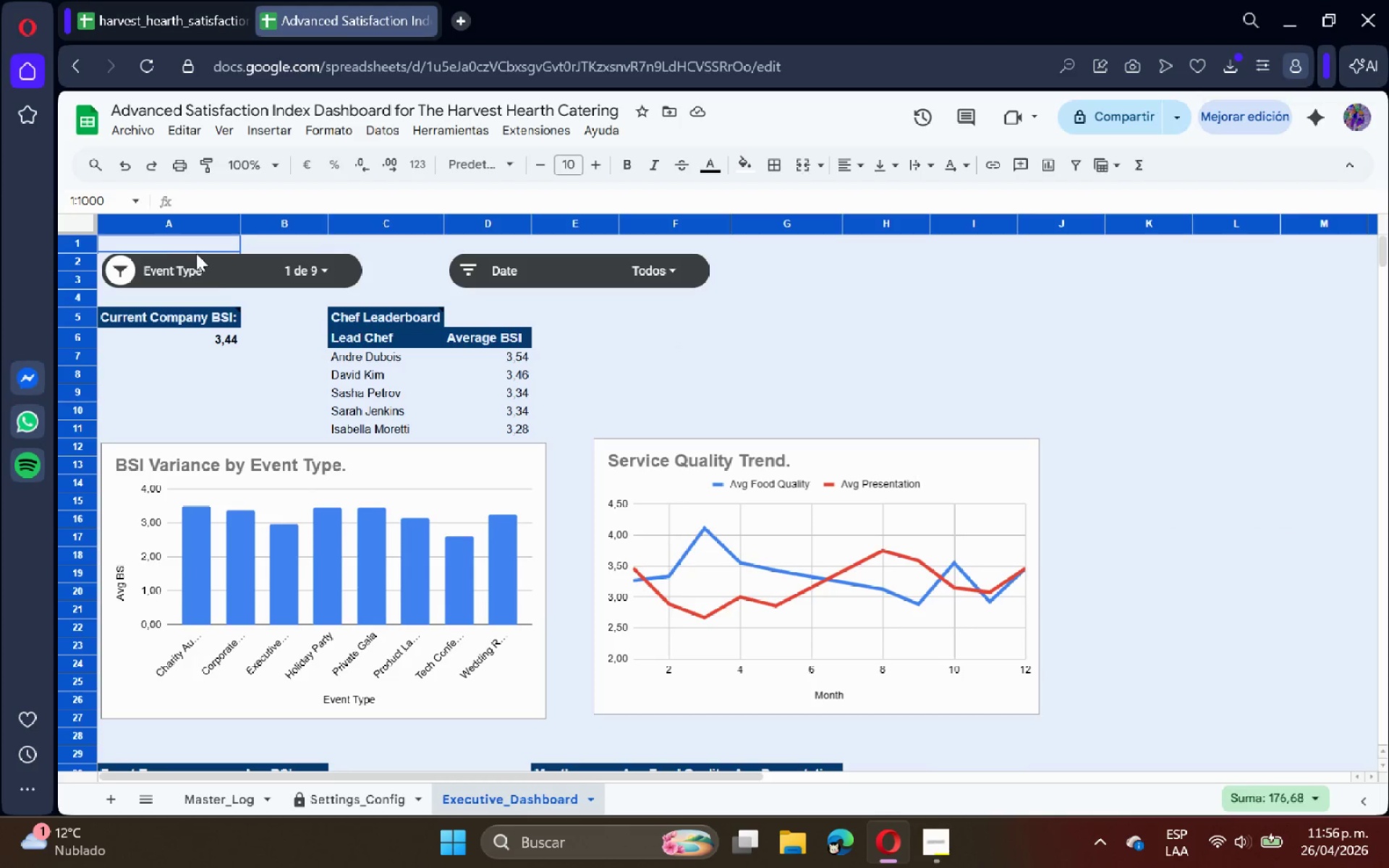 
scroll: coordinate [234, 280], scroll_direction: up, amount: 1.0
 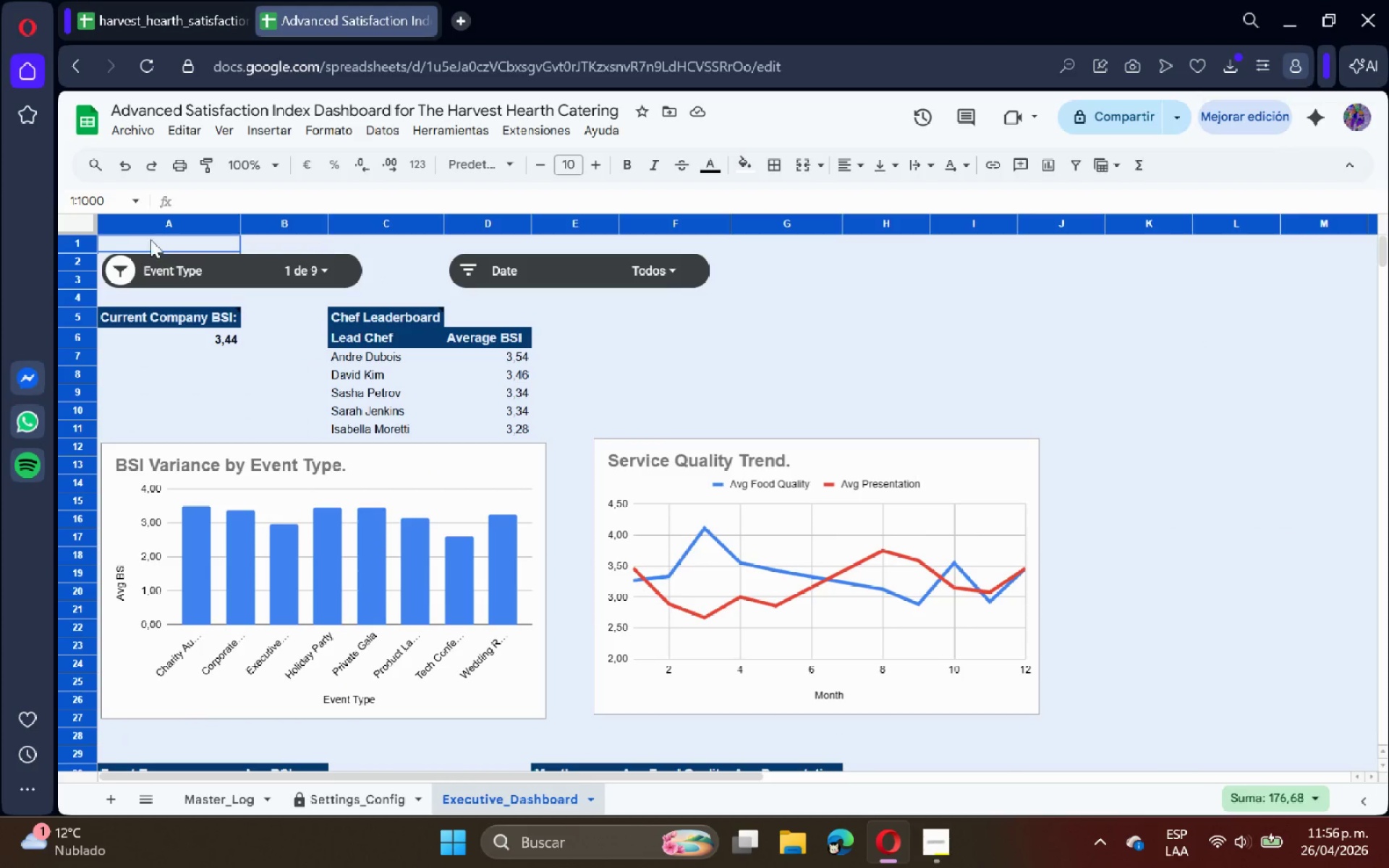 
right_click([143, 232])
 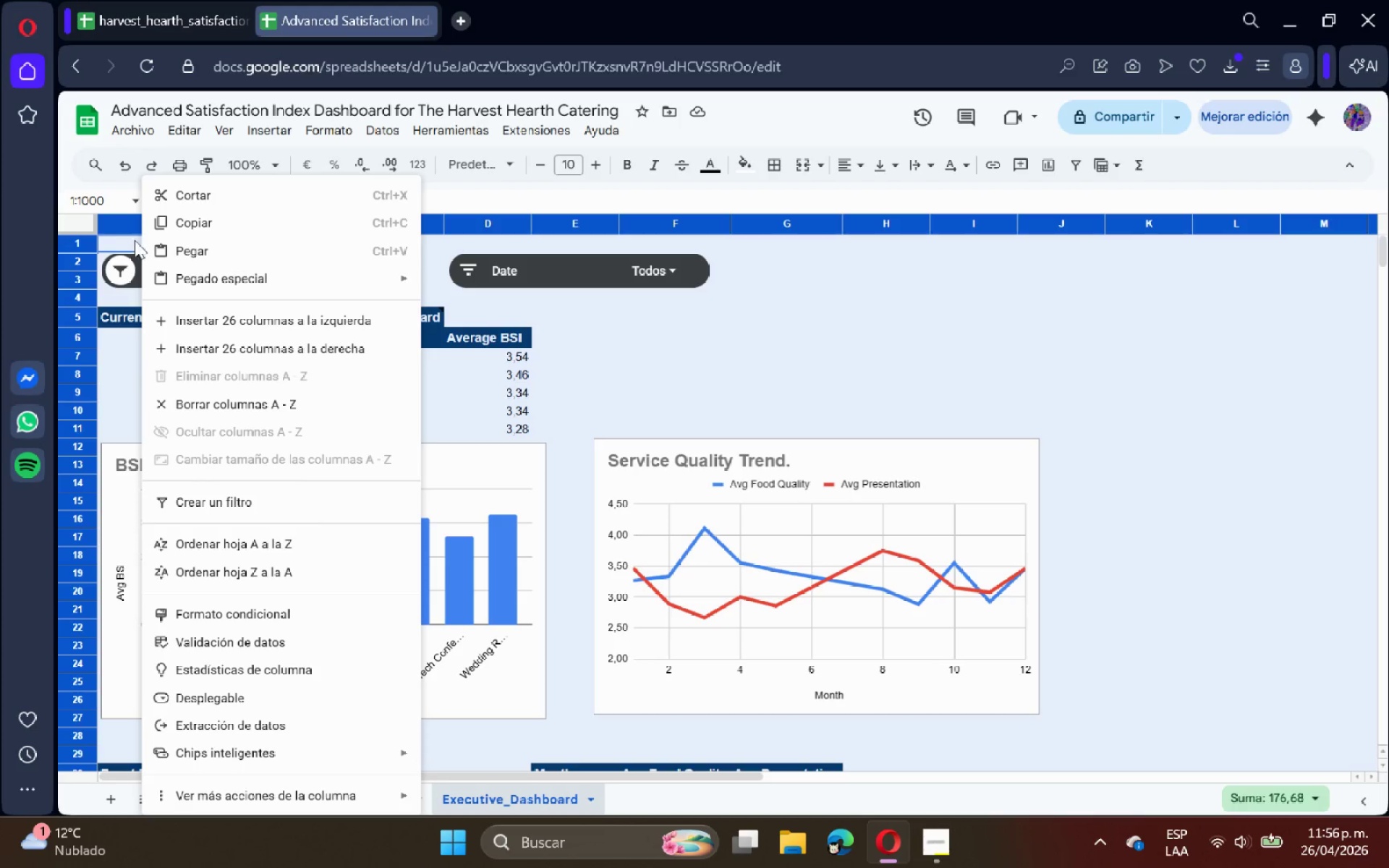 
left_click([177, 169])
 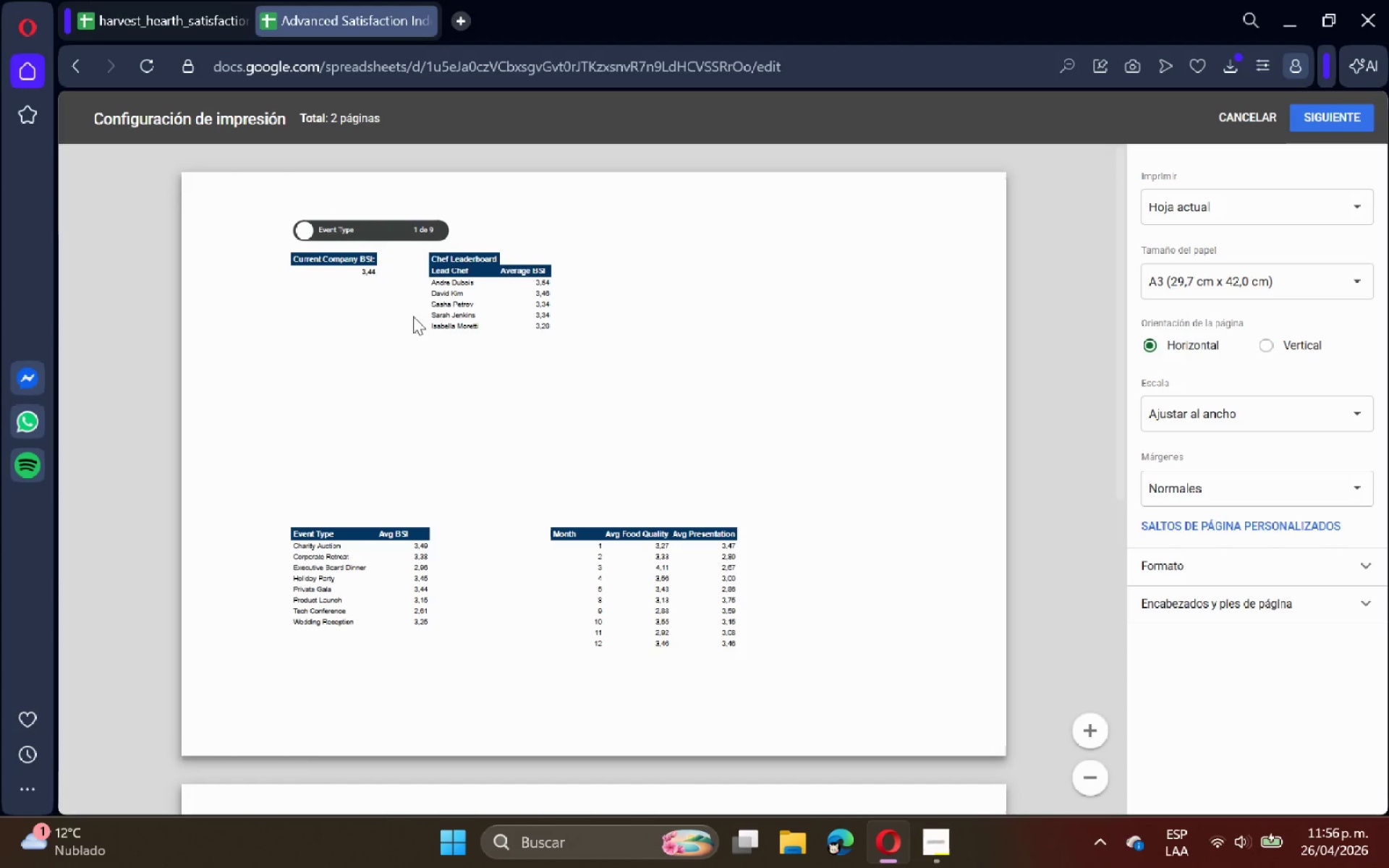 
scroll: coordinate [800, 410], scroll_direction: up, amount: 1.0
 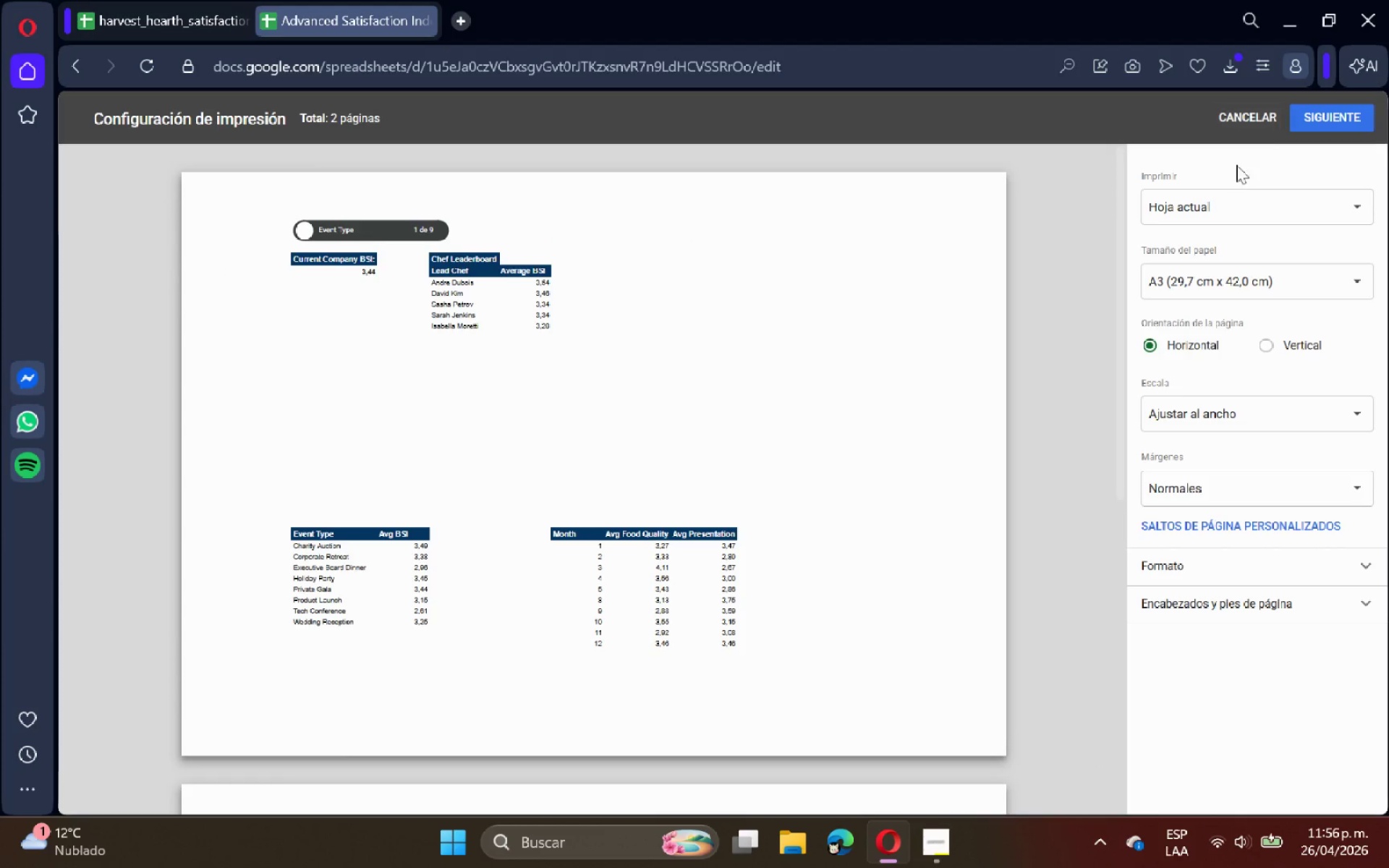 
left_click([1237, 178])
 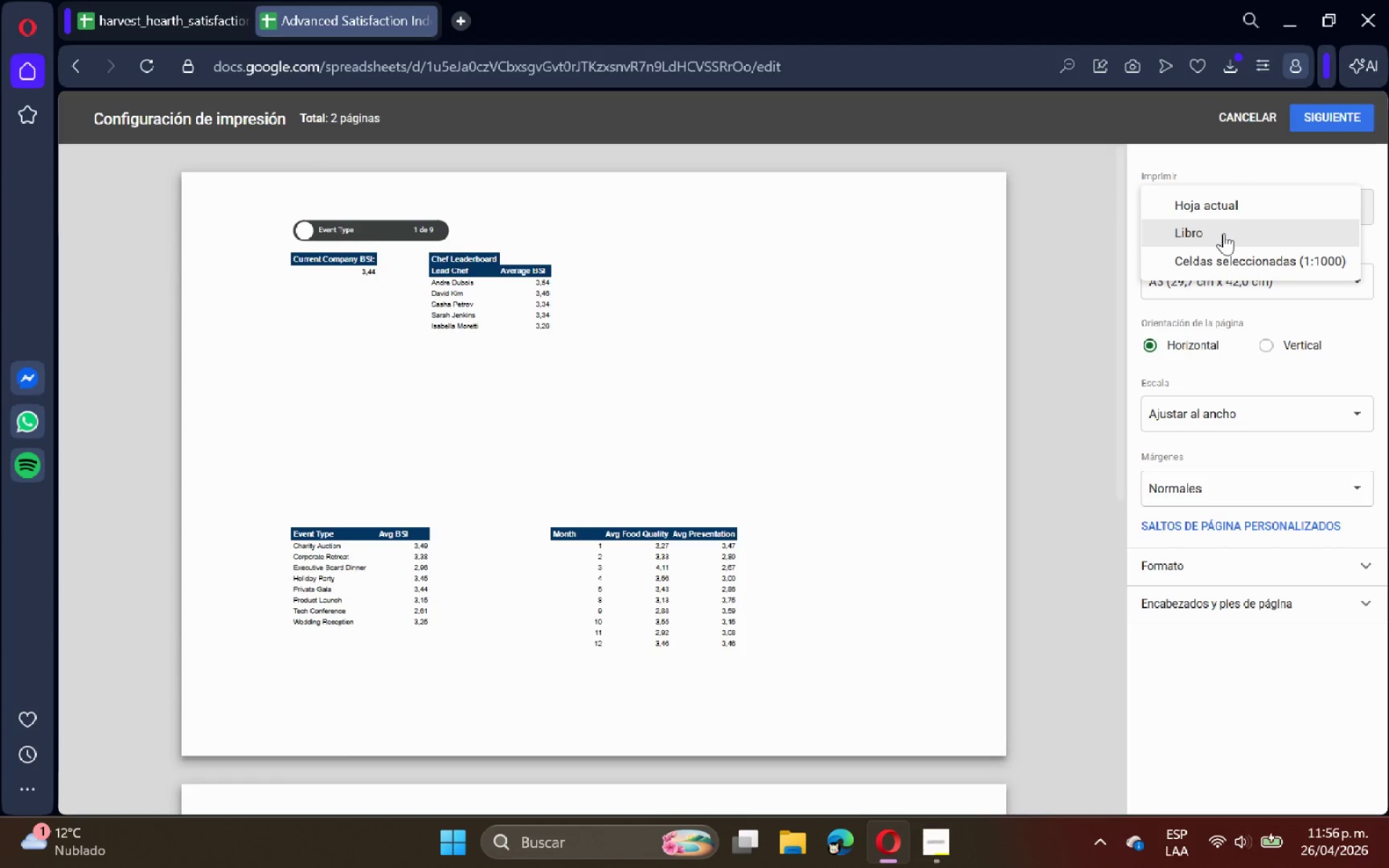 
left_click([1223, 233])
 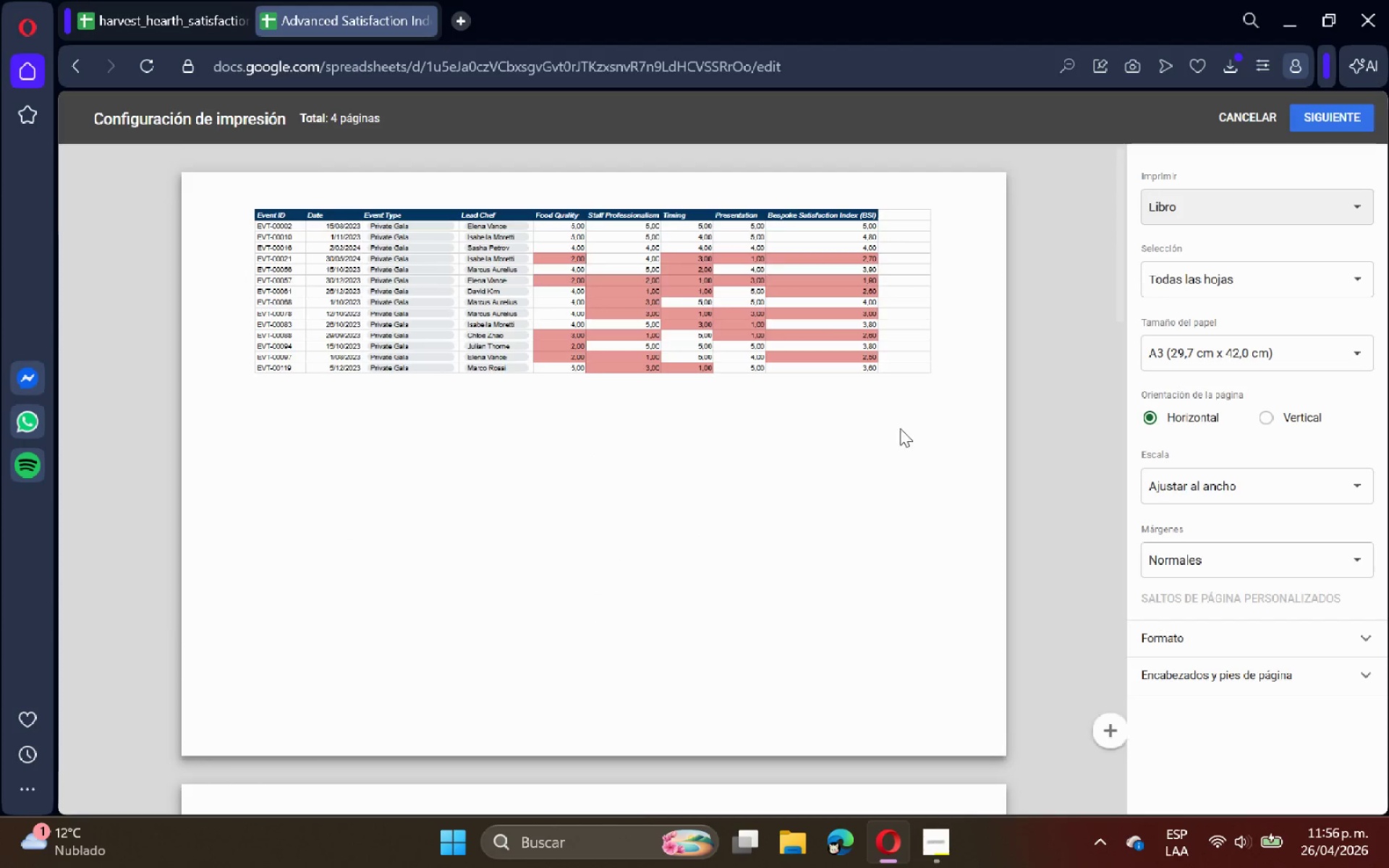 
scroll: coordinate [884, 464], scroll_direction: down, amount: 12.0
 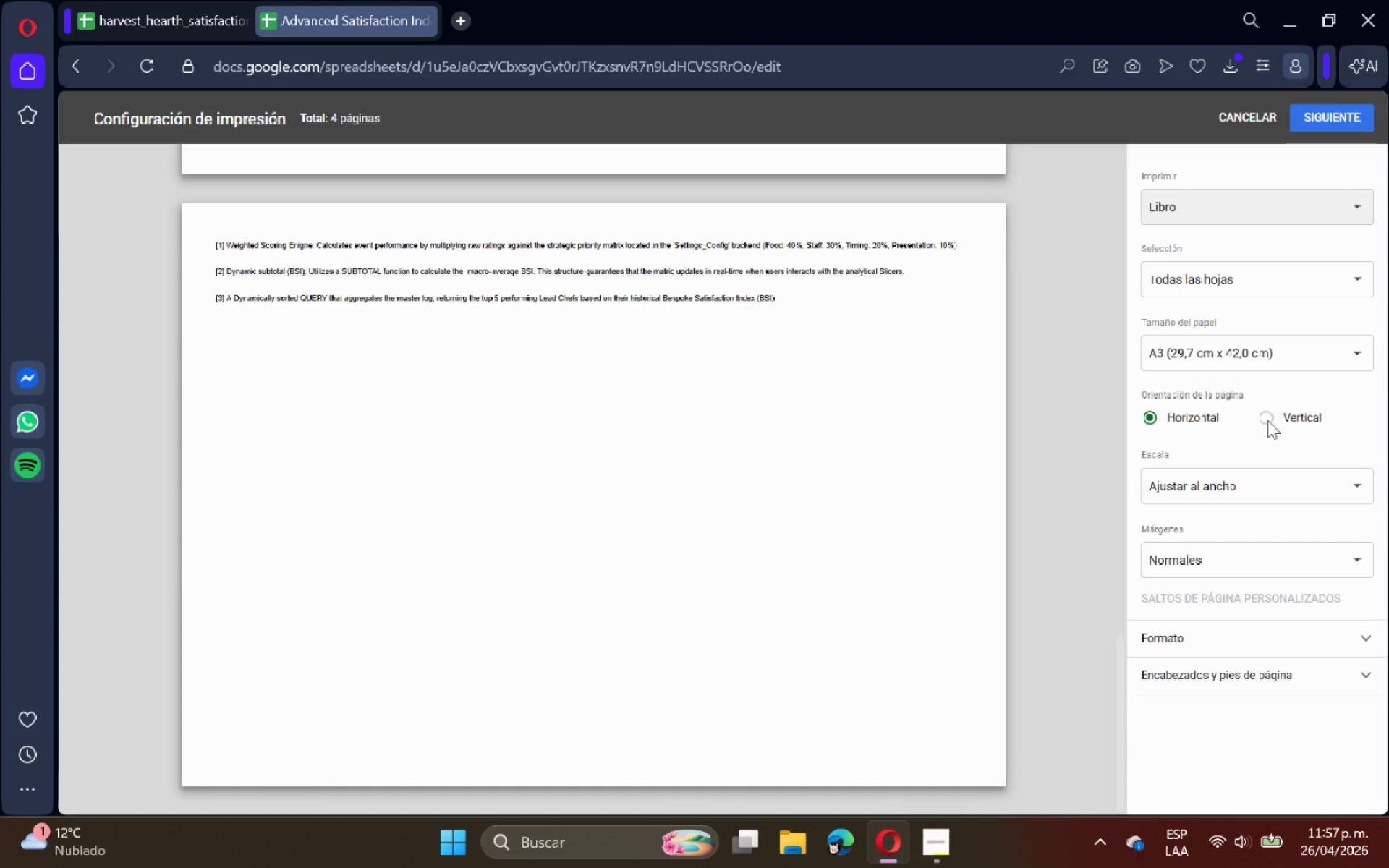 
left_click([1273, 417])
 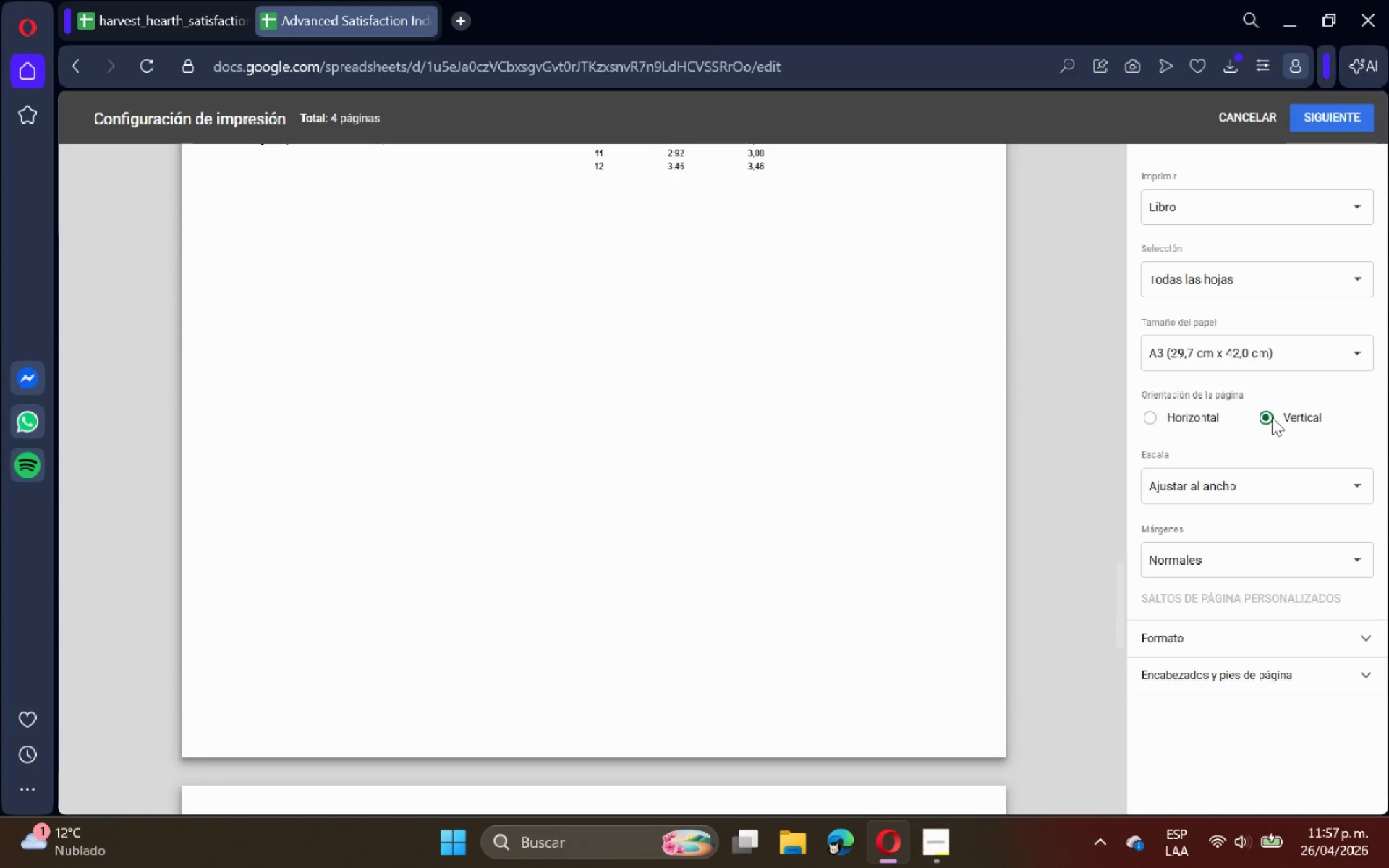 
scroll: coordinate [1248, 438], scroll_direction: up, amount: 6.0
 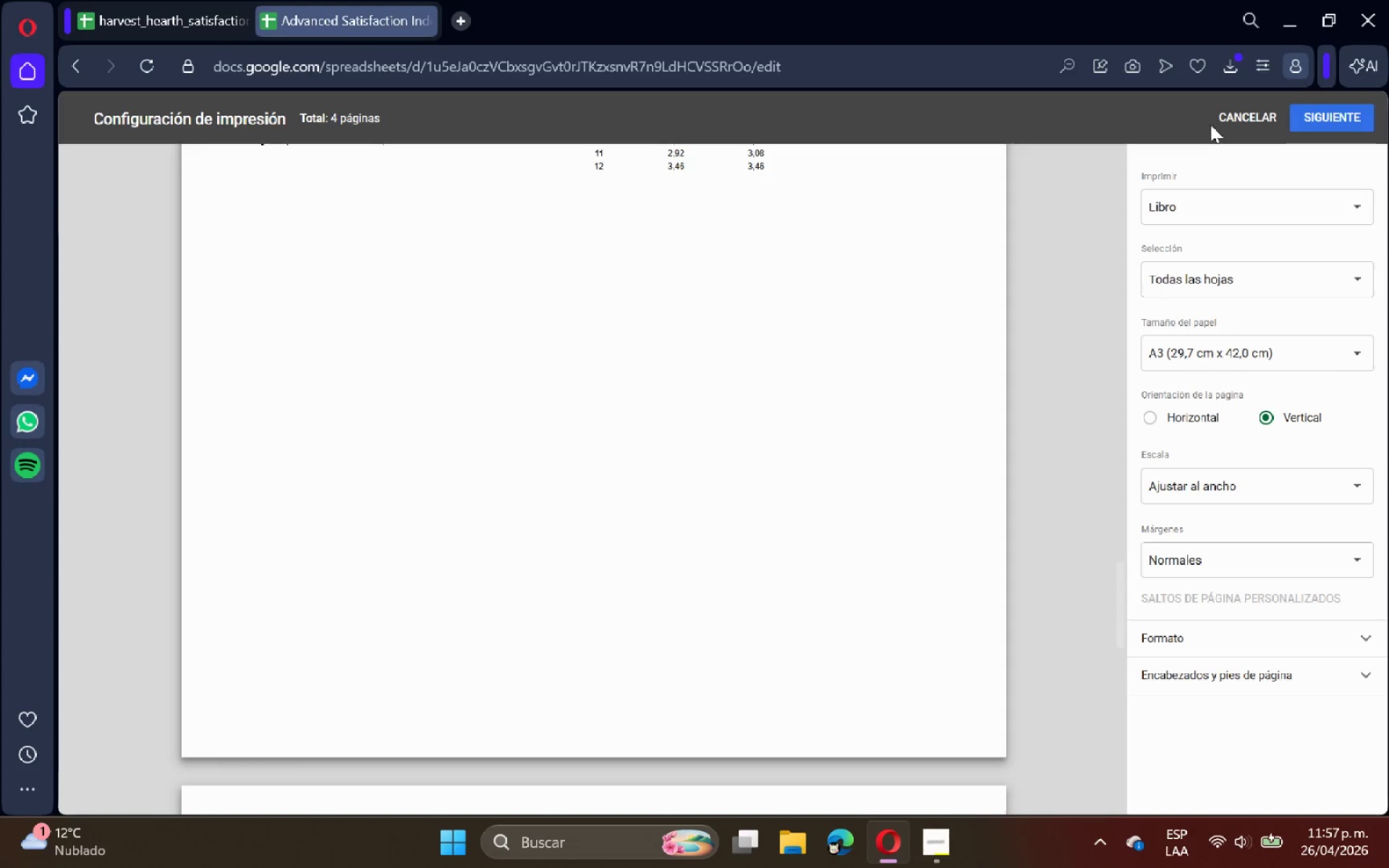 
left_click([1216, 122])
 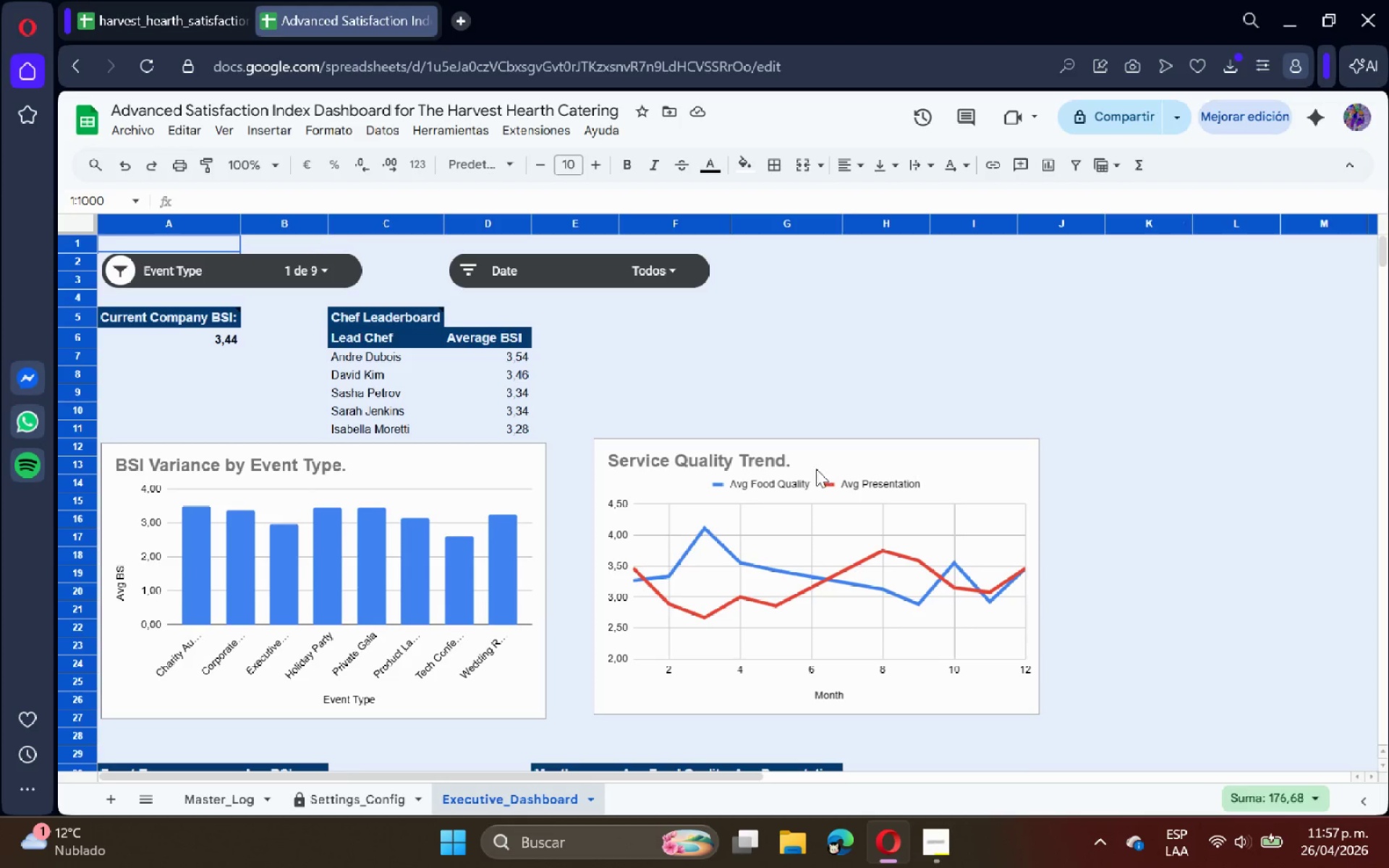 
left_click([862, 438])
 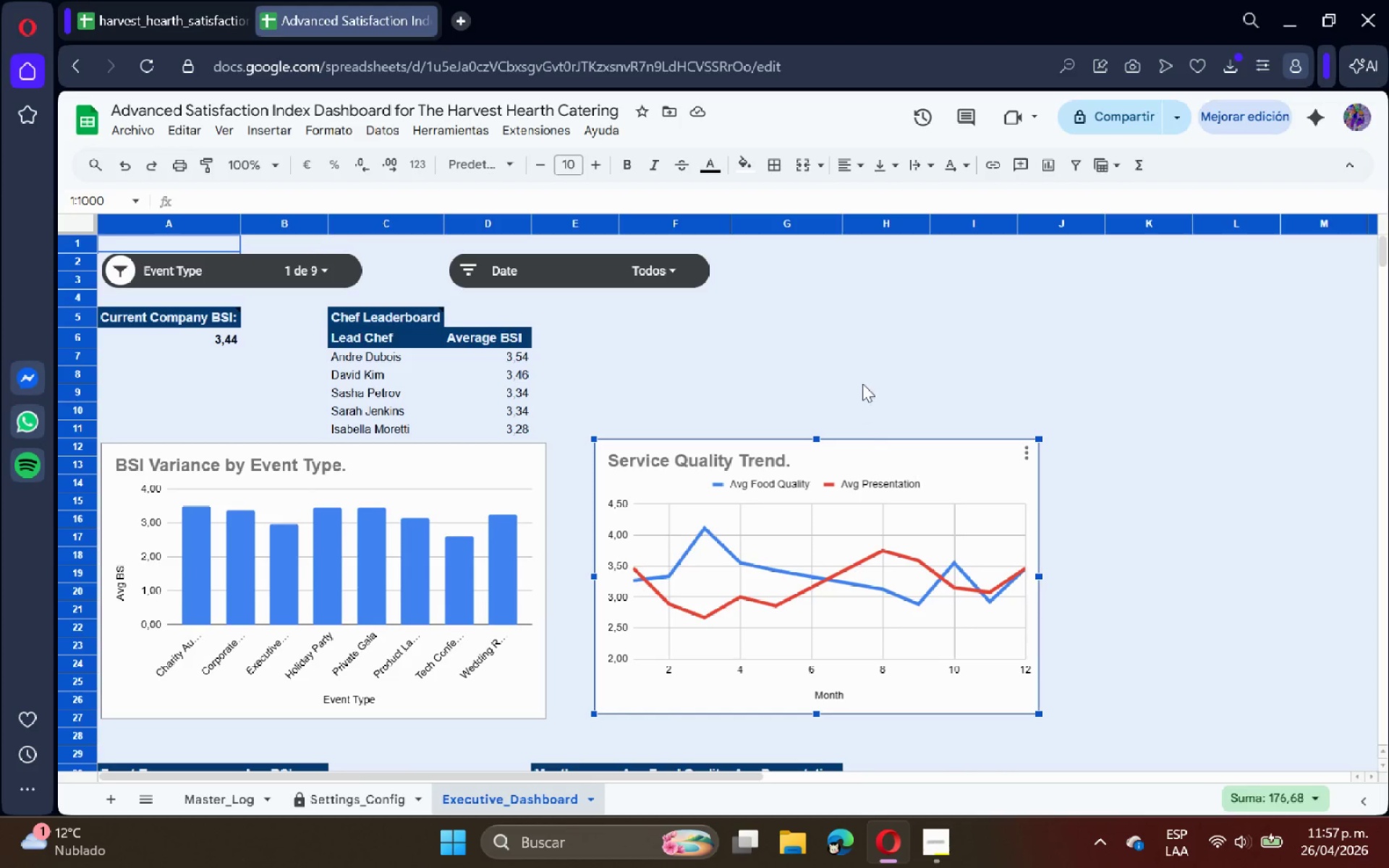 
left_click([872, 352])
 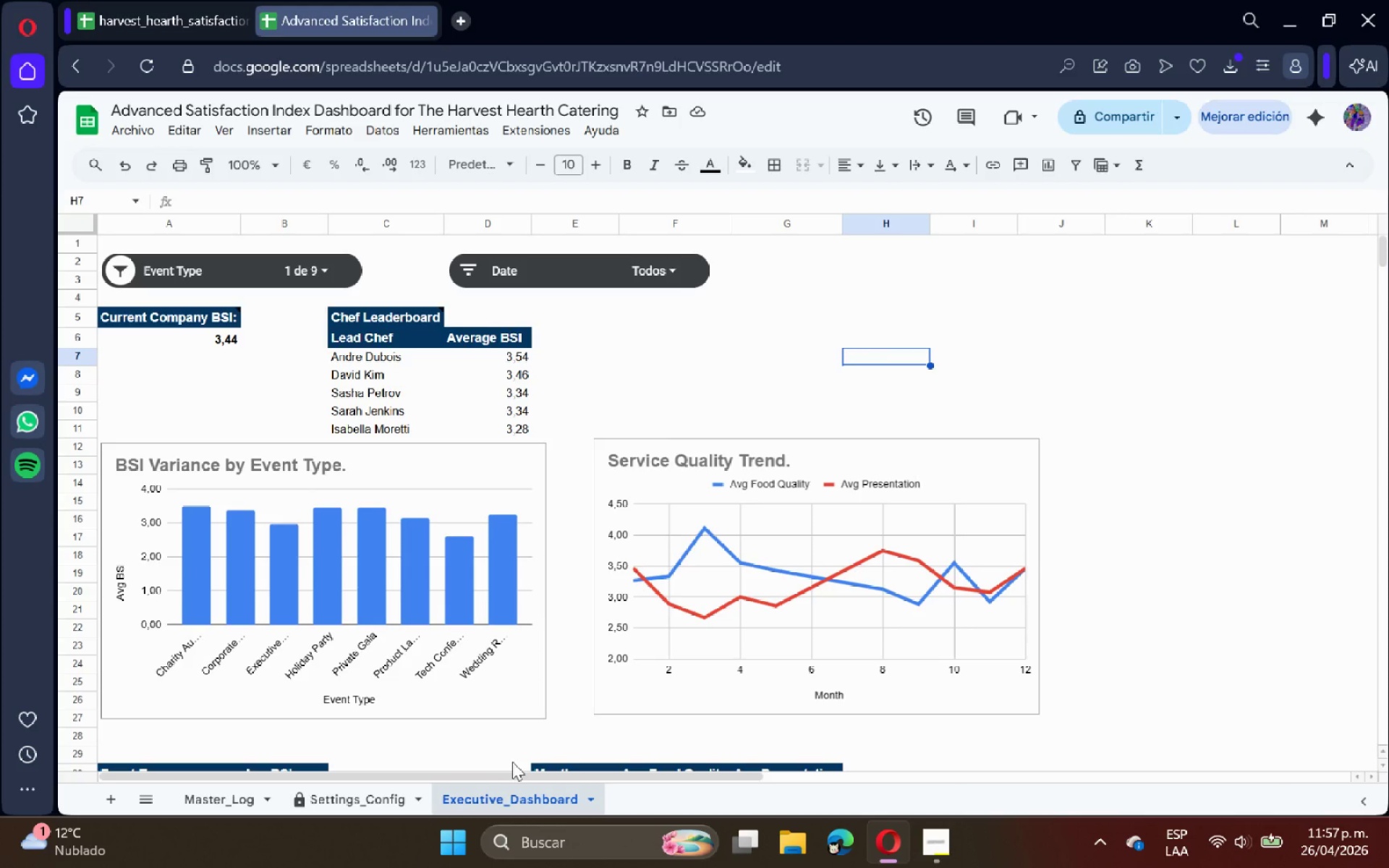 
scroll: coordinate [629, 486], scroll_direction: down, amount: 4.0
 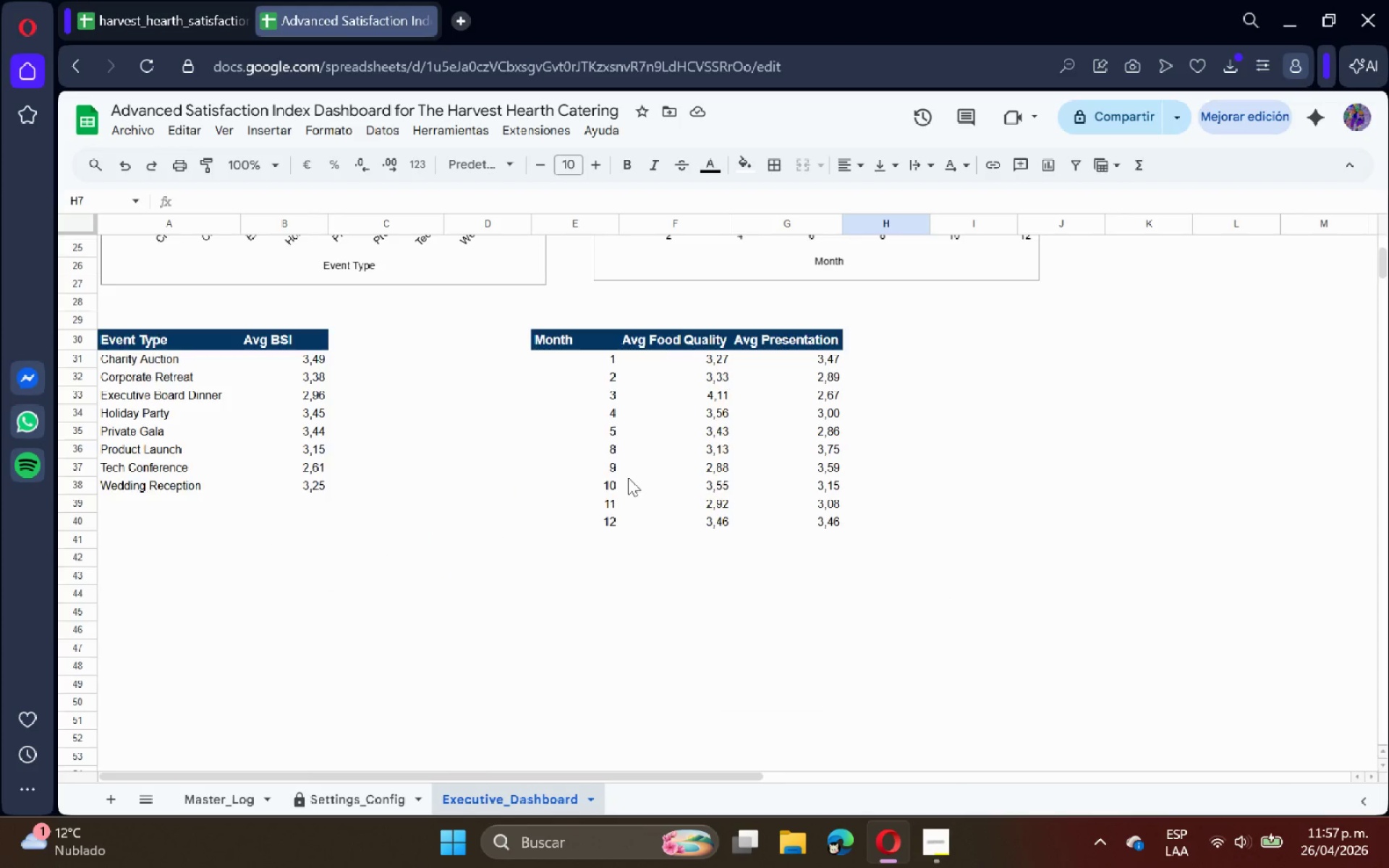 
scroll: coordinate [438, 242], scroll_direction: up, amount: 8.0
 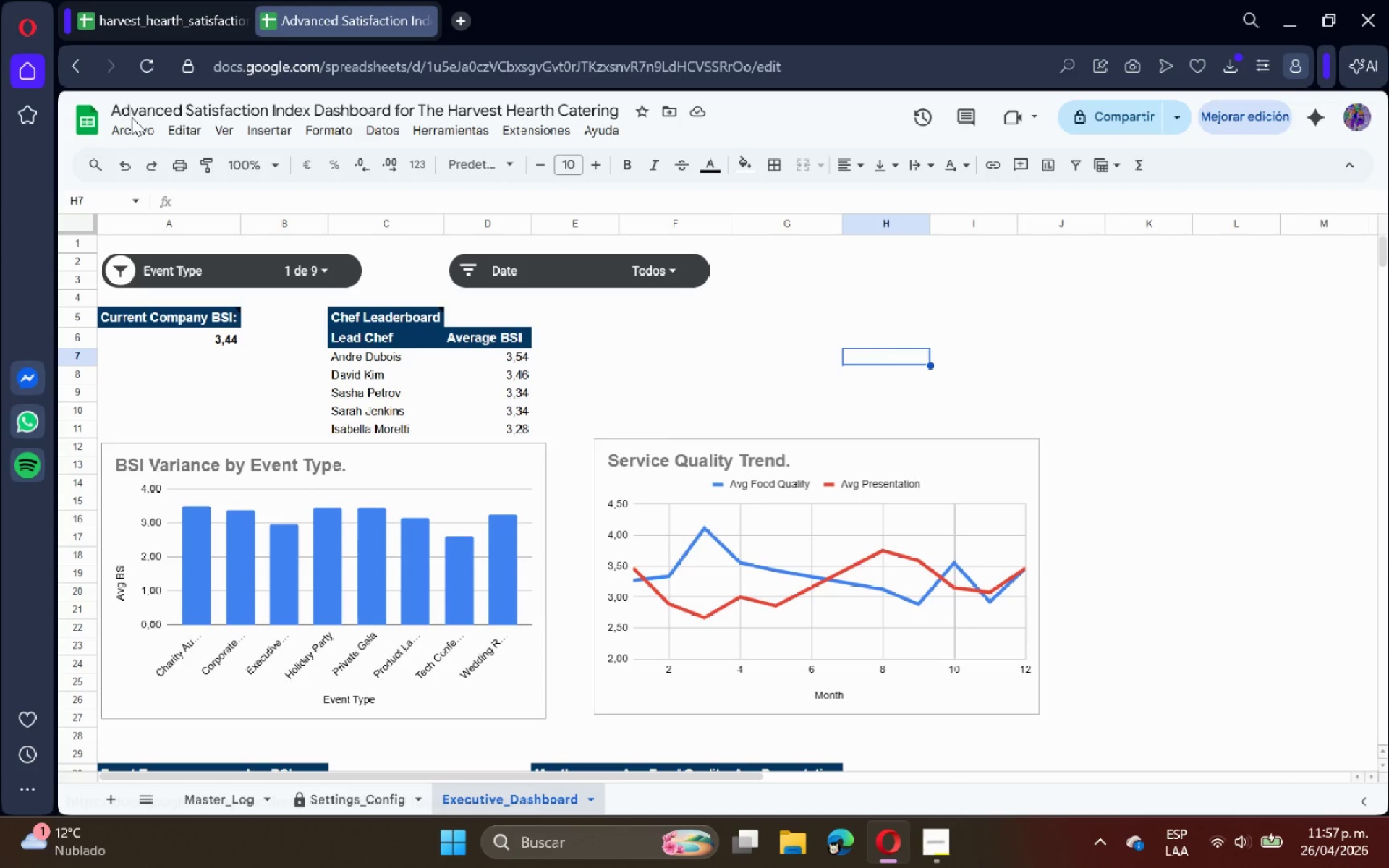 
left_click([133, 124])
 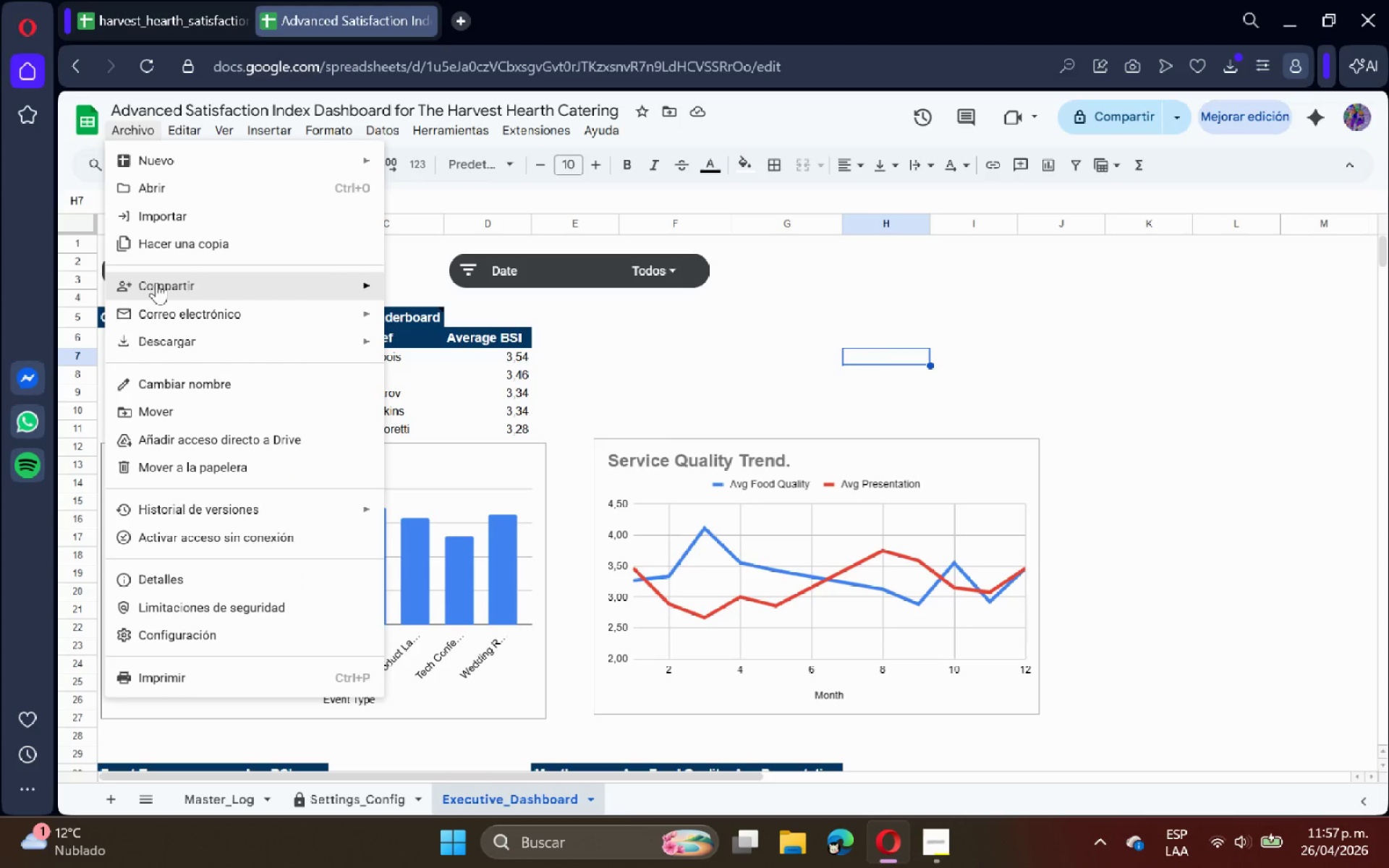 
left_click([159, 283])
 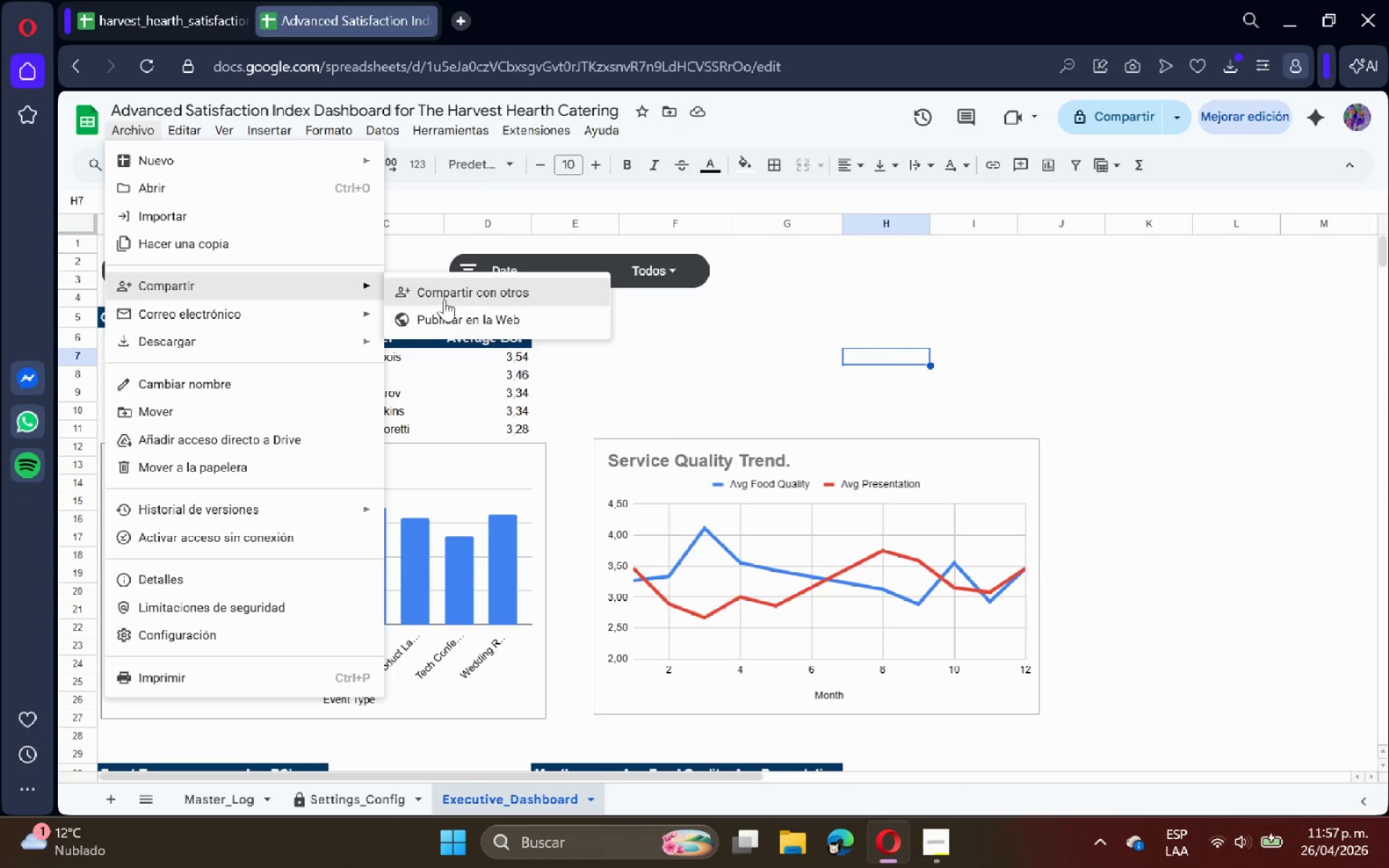 
left_click([457, 292])
 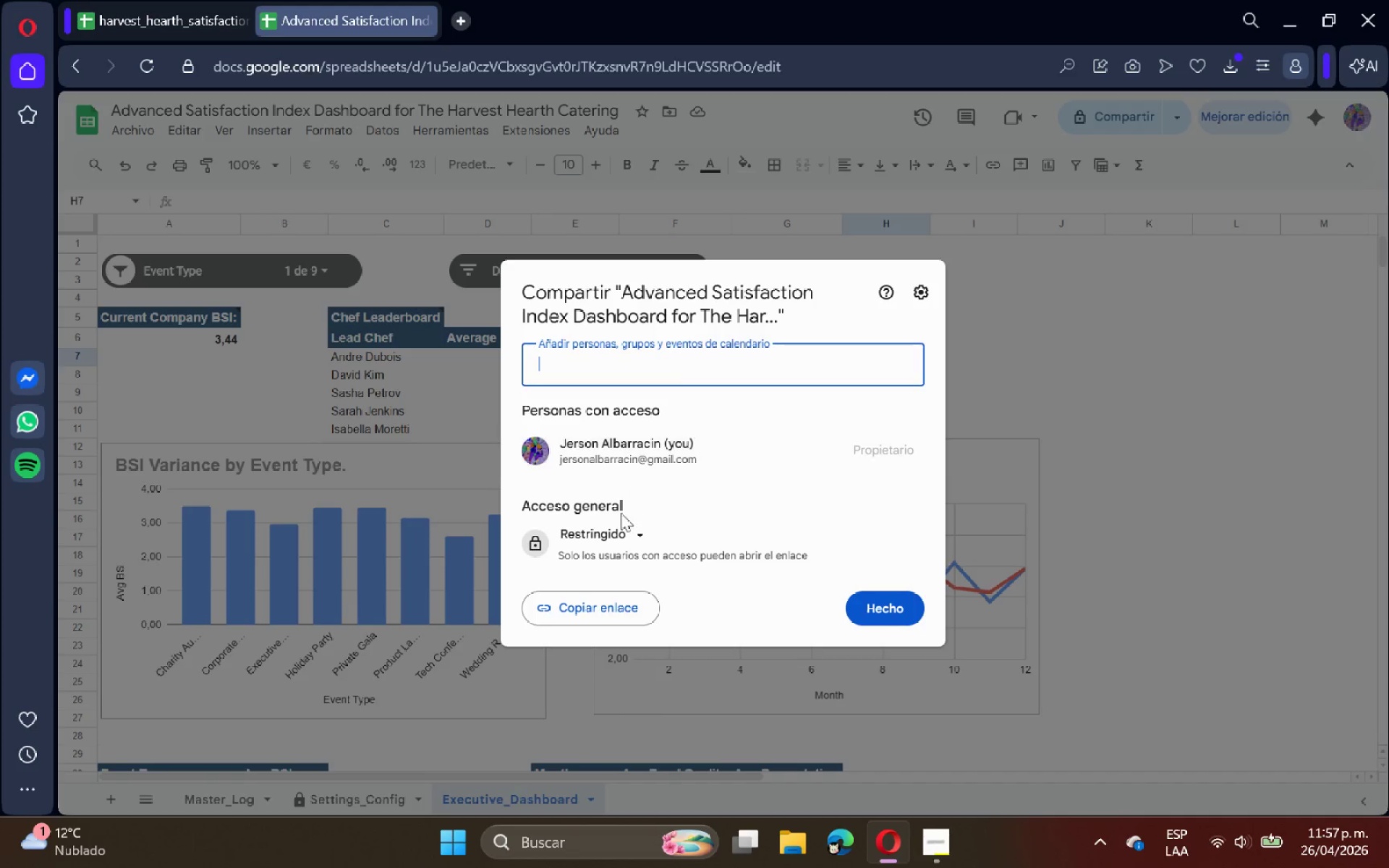 
left_click_drag(start_coordinate=[619, 517], to_coordinate=[619, 522])
 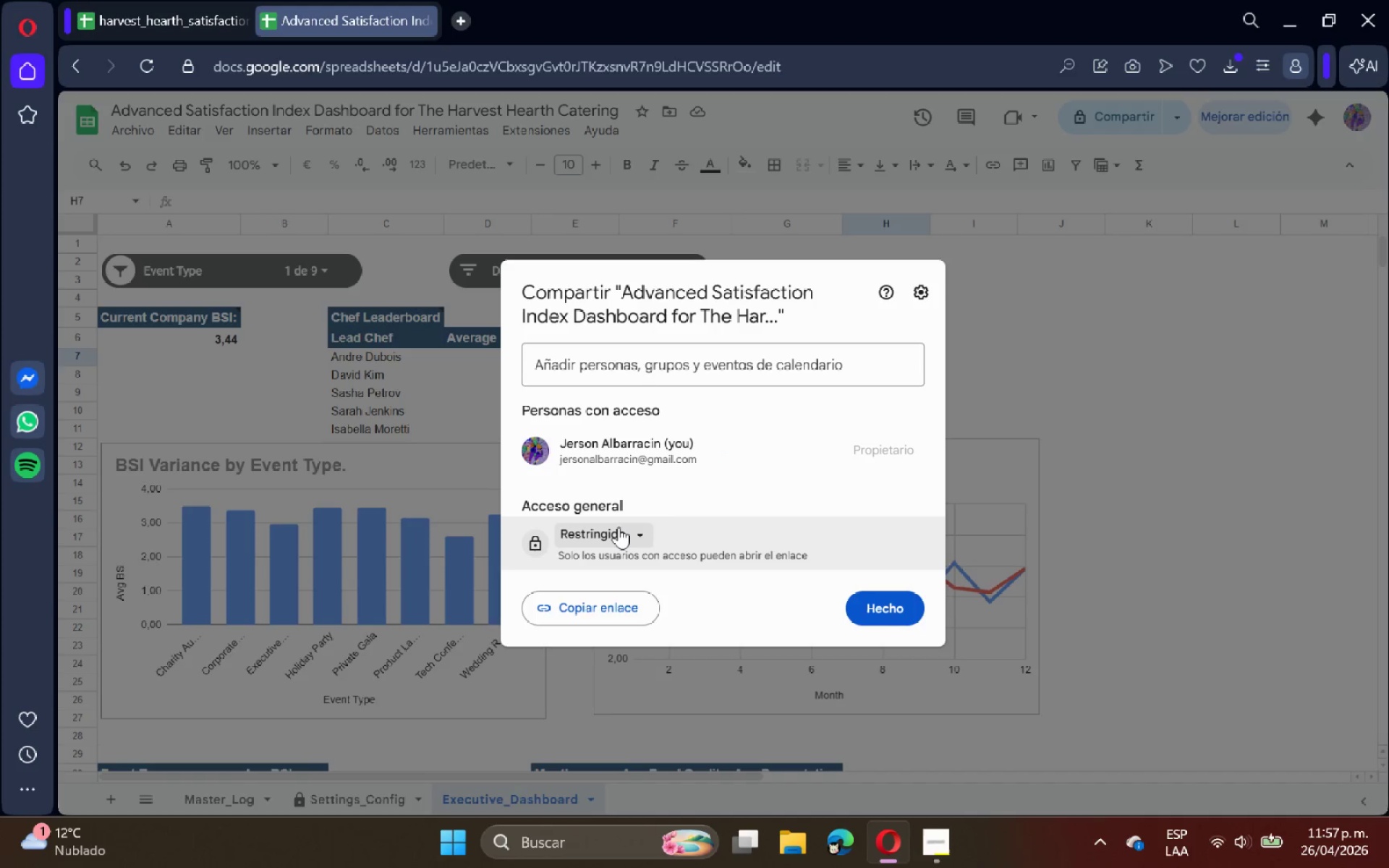 
double_click([619, 527])
 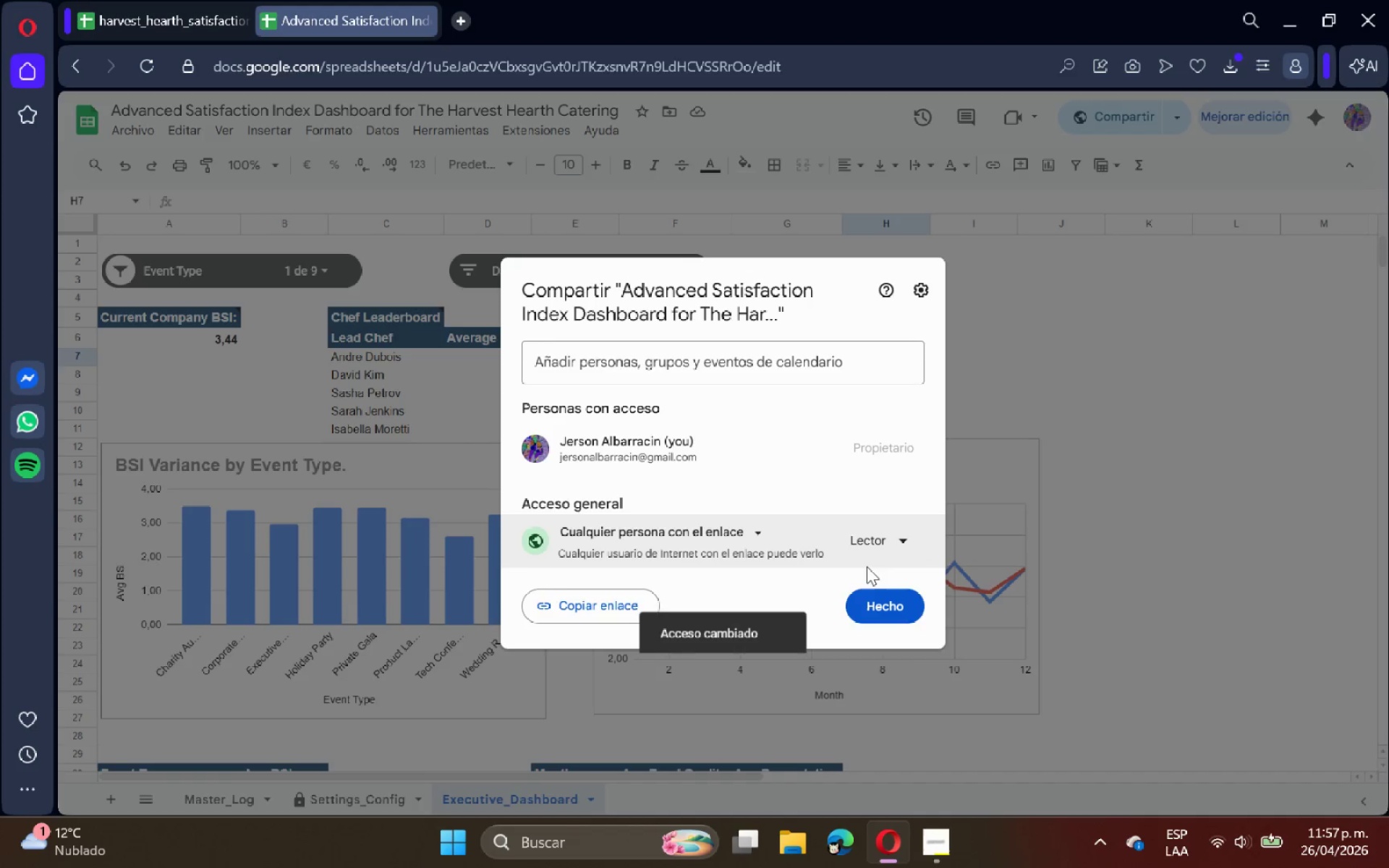 
double_click([885, 552])
 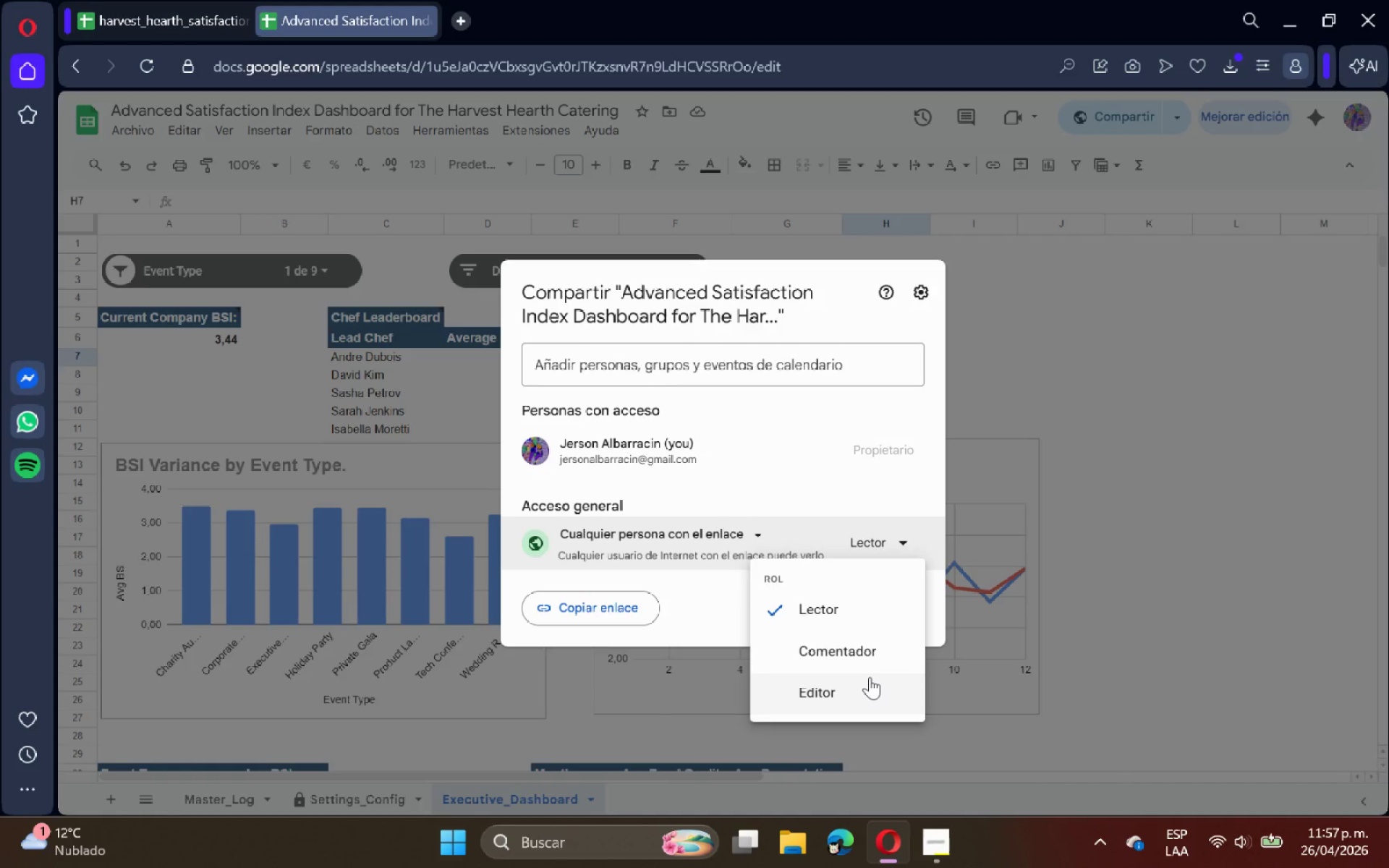 
left_click([870, 677])
 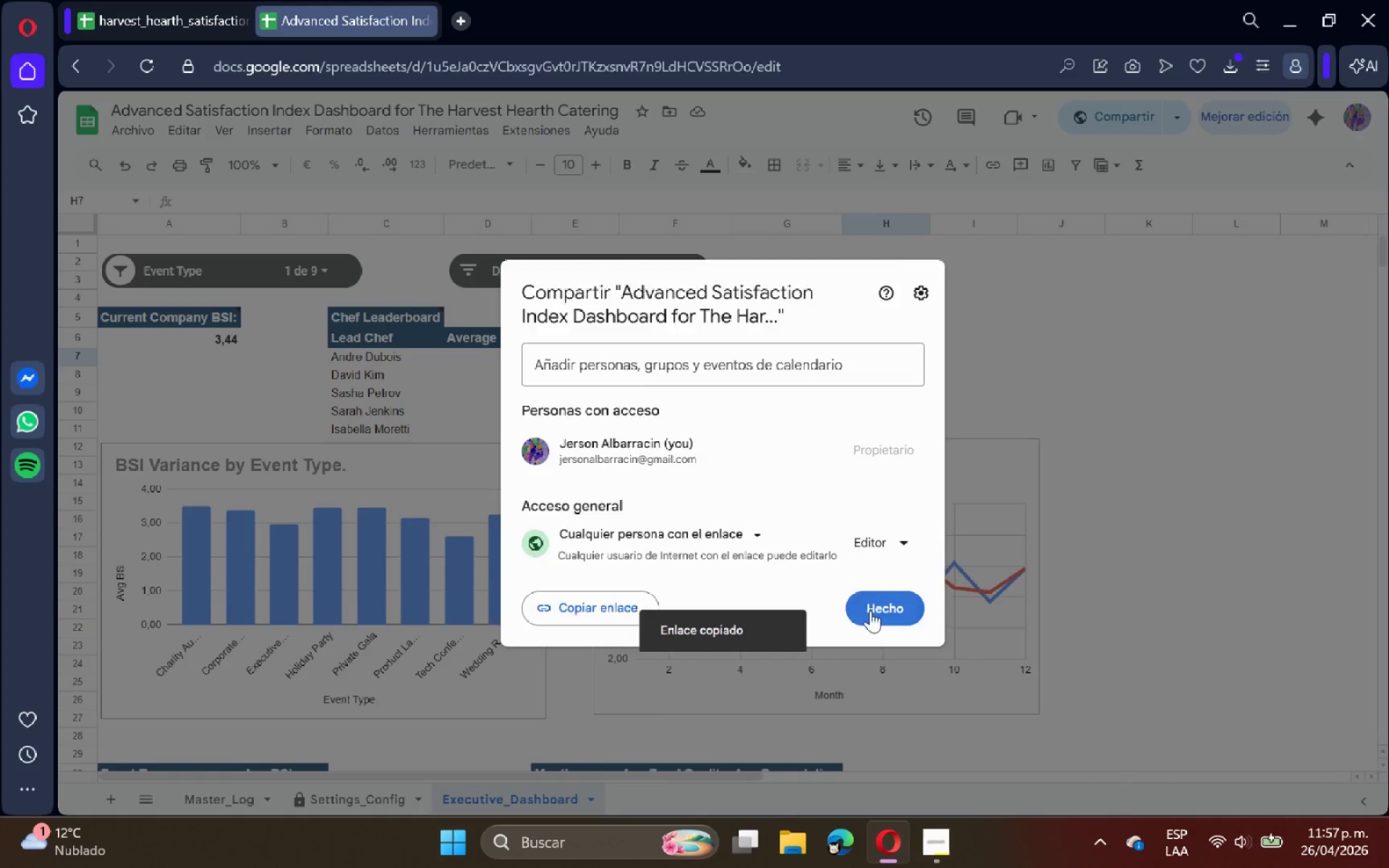 
scroll: coordinate [658, 326], scroll_direction: down, amount: 2.0
 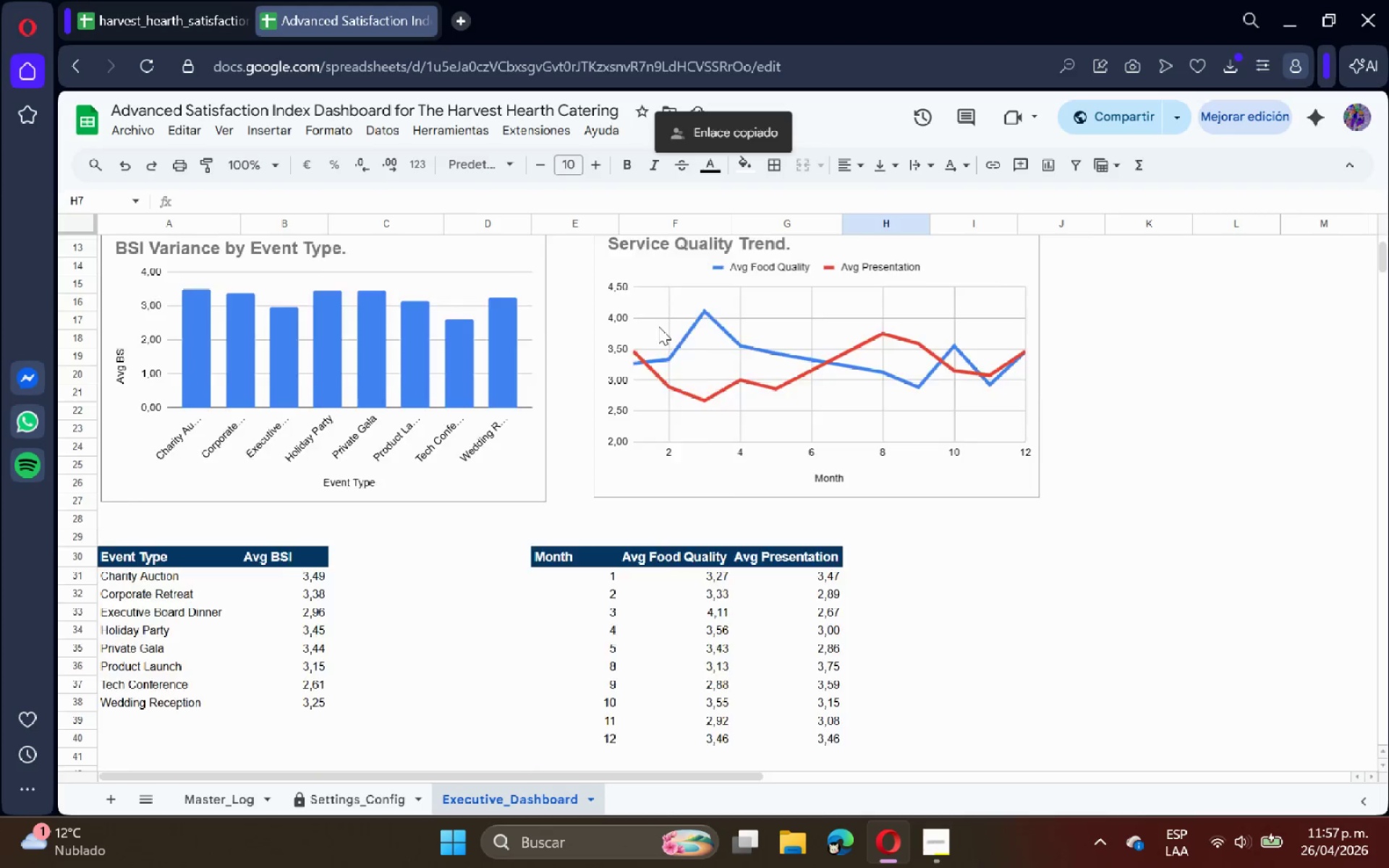 
scroll: coordinate [658, 326], scroll_direction: up, amount: 2.0
 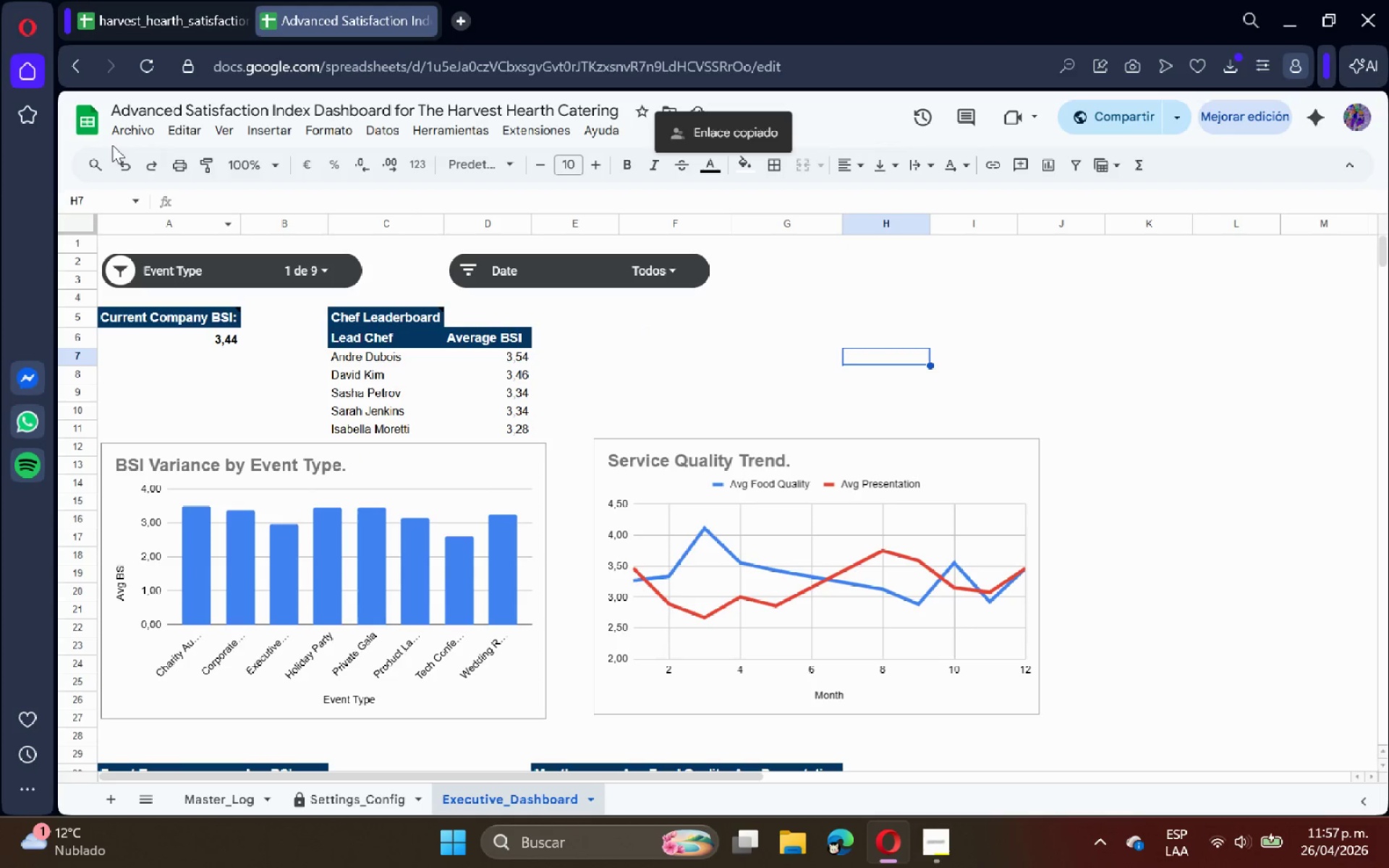 
left_click([116, 139])
 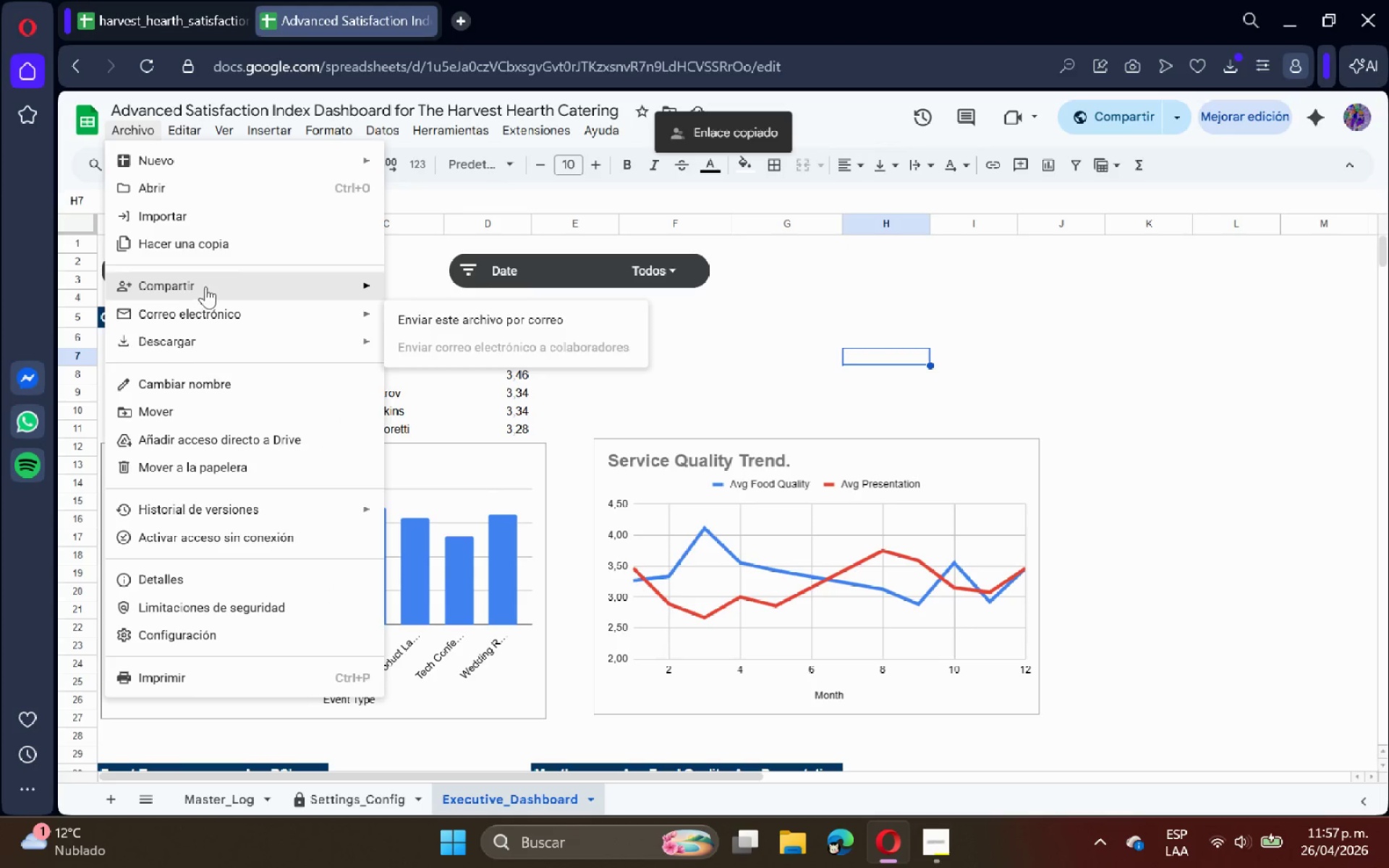 
left_click([208, 332])
 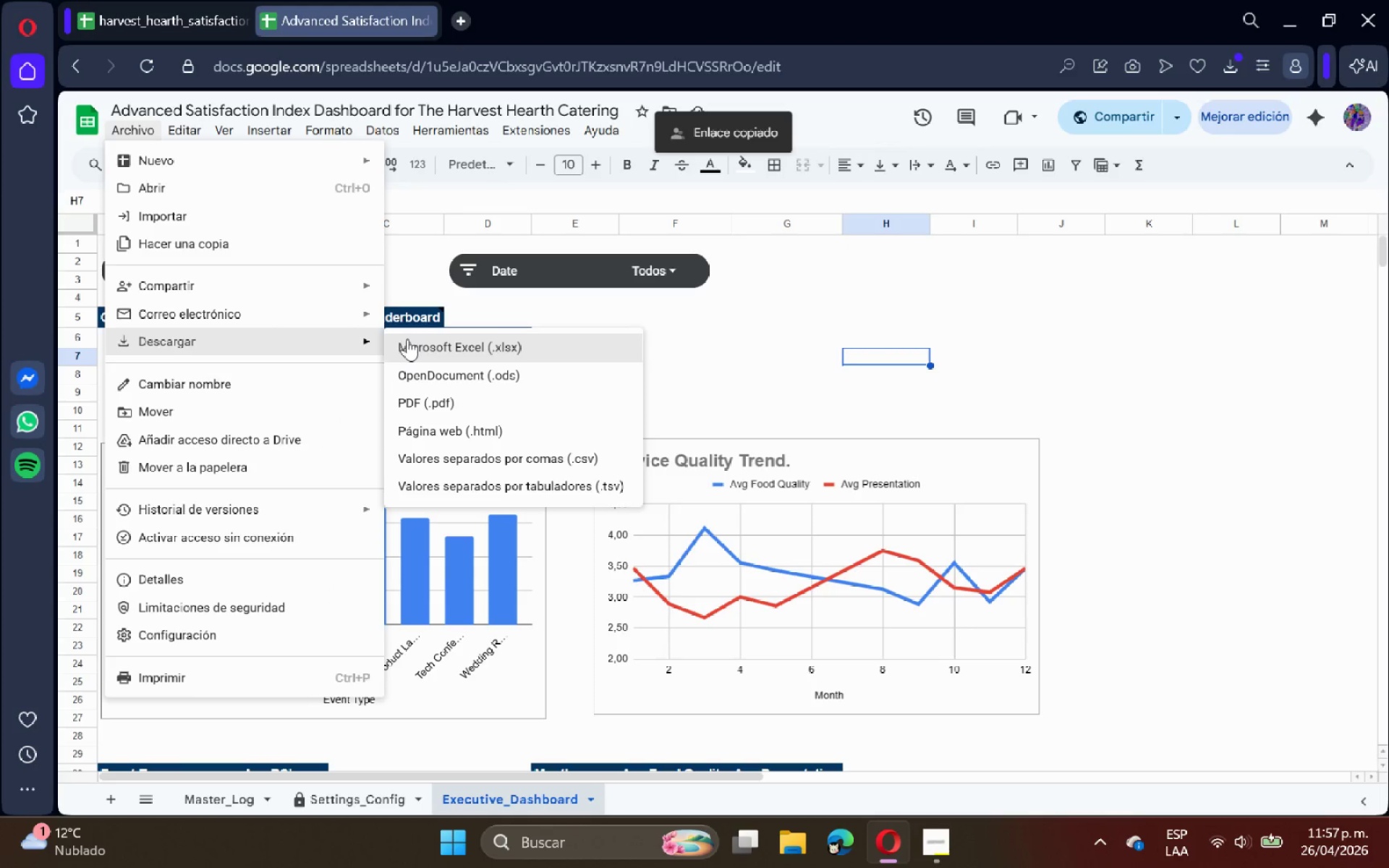 
left_click([437, 345])
 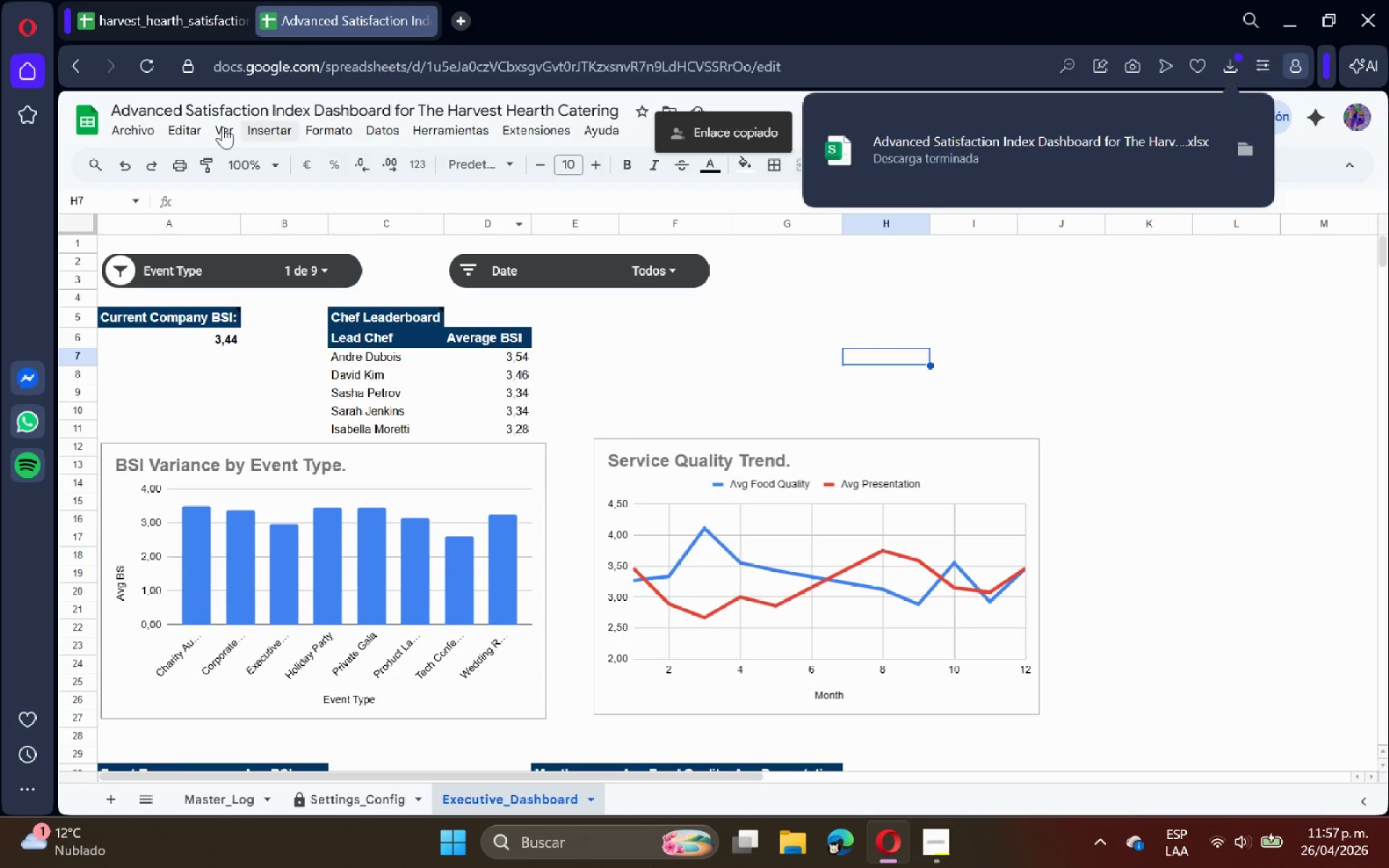 
left_click([116, 134])
 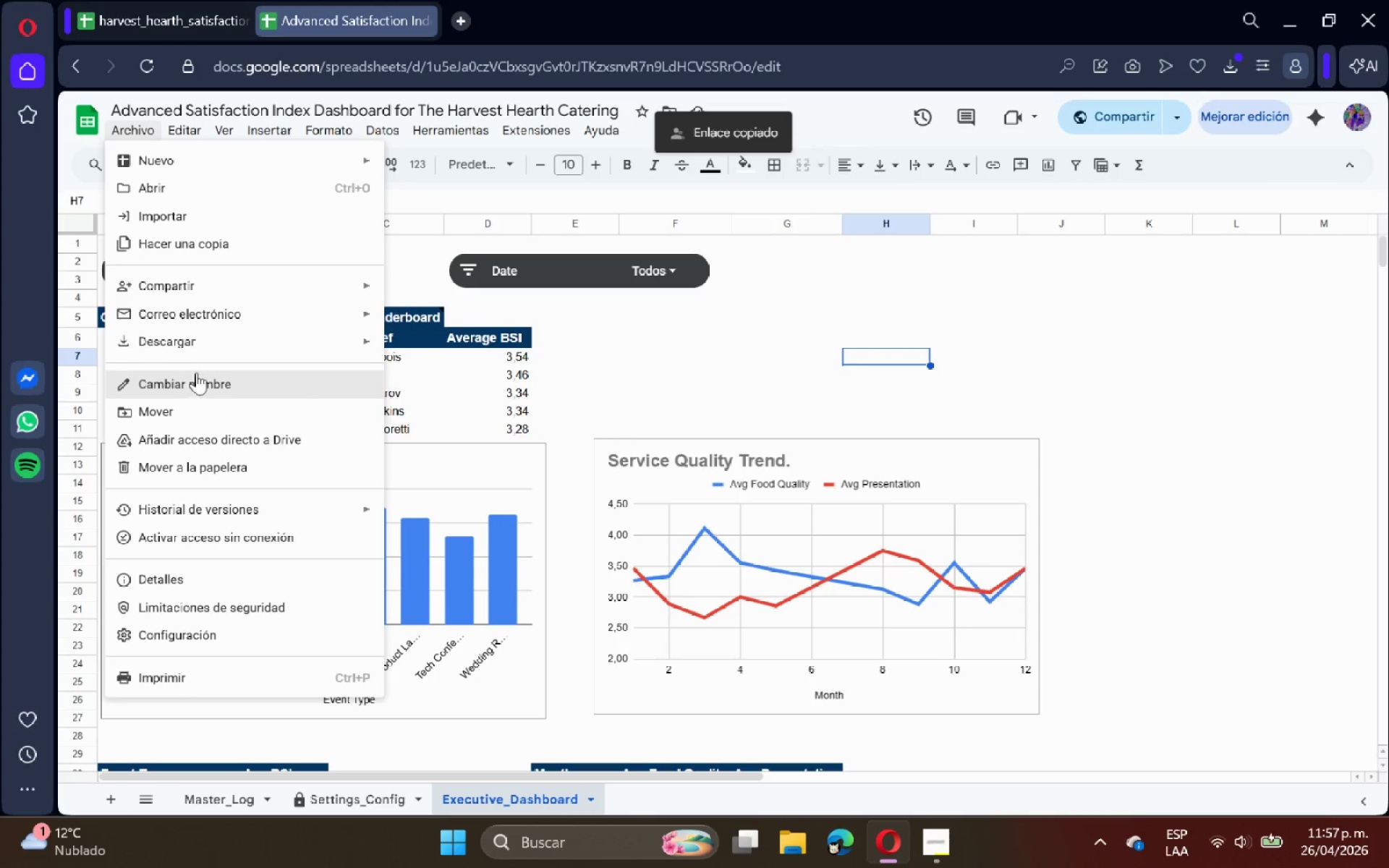 
left_click([212, 336])
 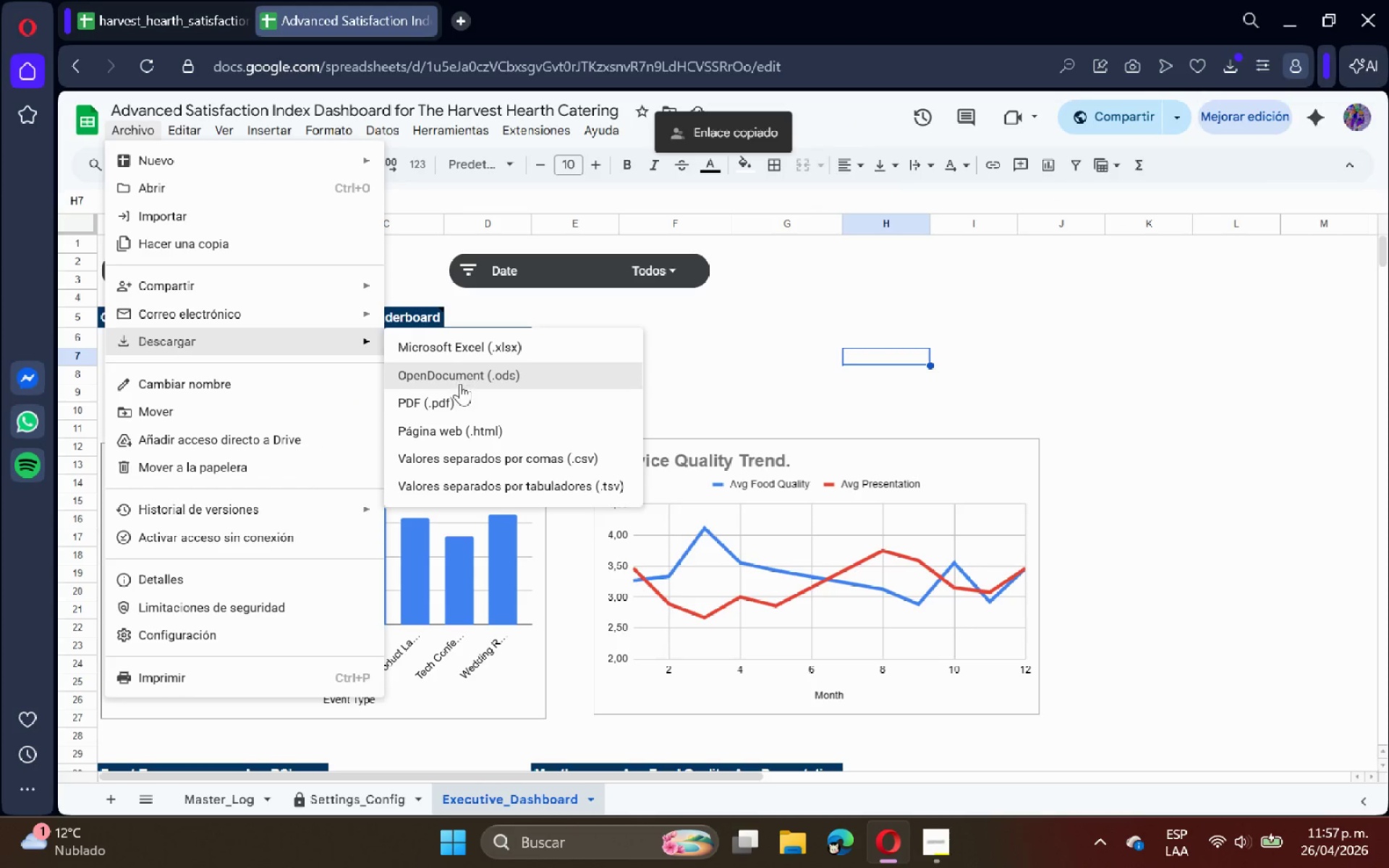 
left_click([465, 393])
 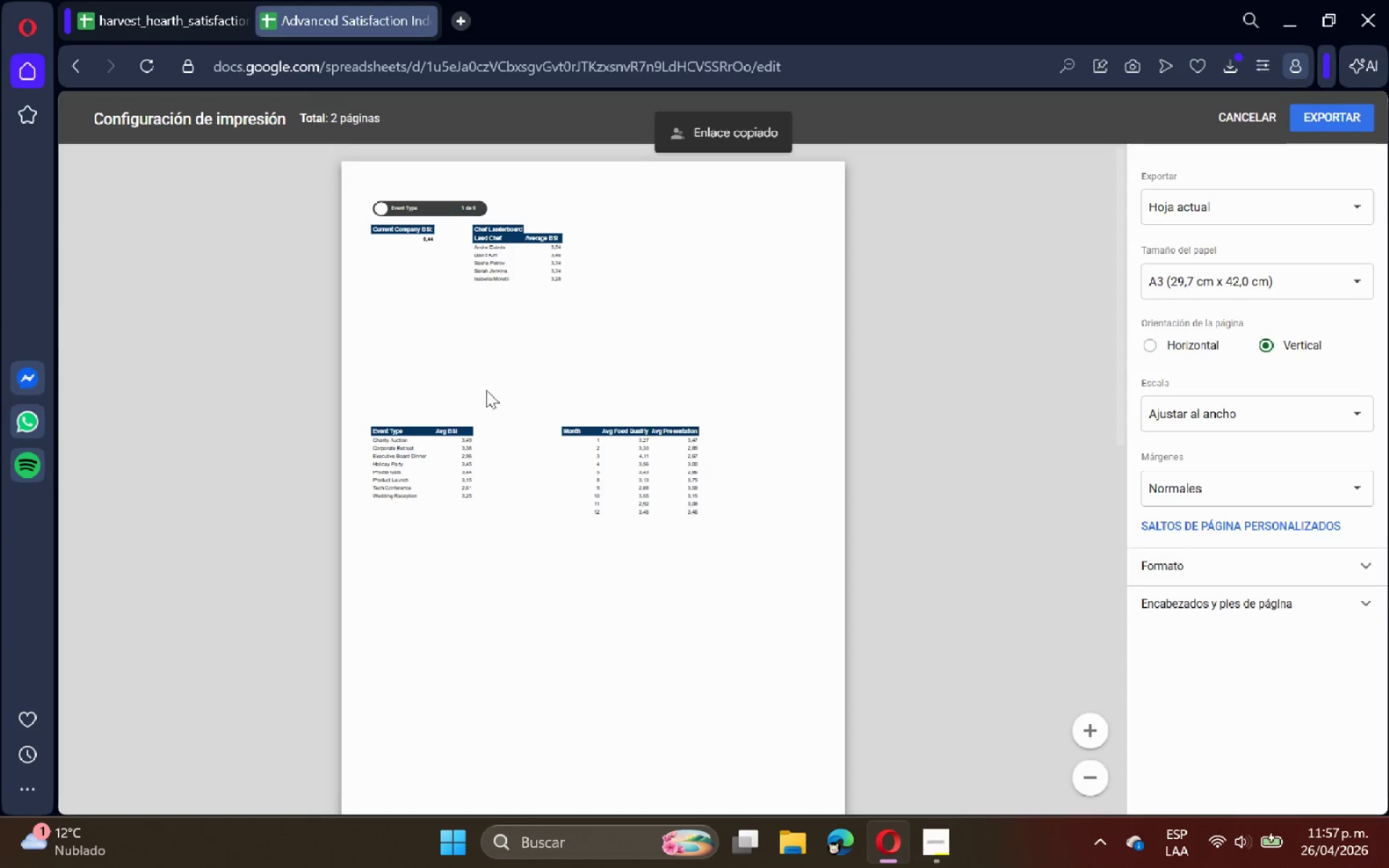 
scroll: coordinate [937, 392], scroll_direction: up, amount: 2.0
 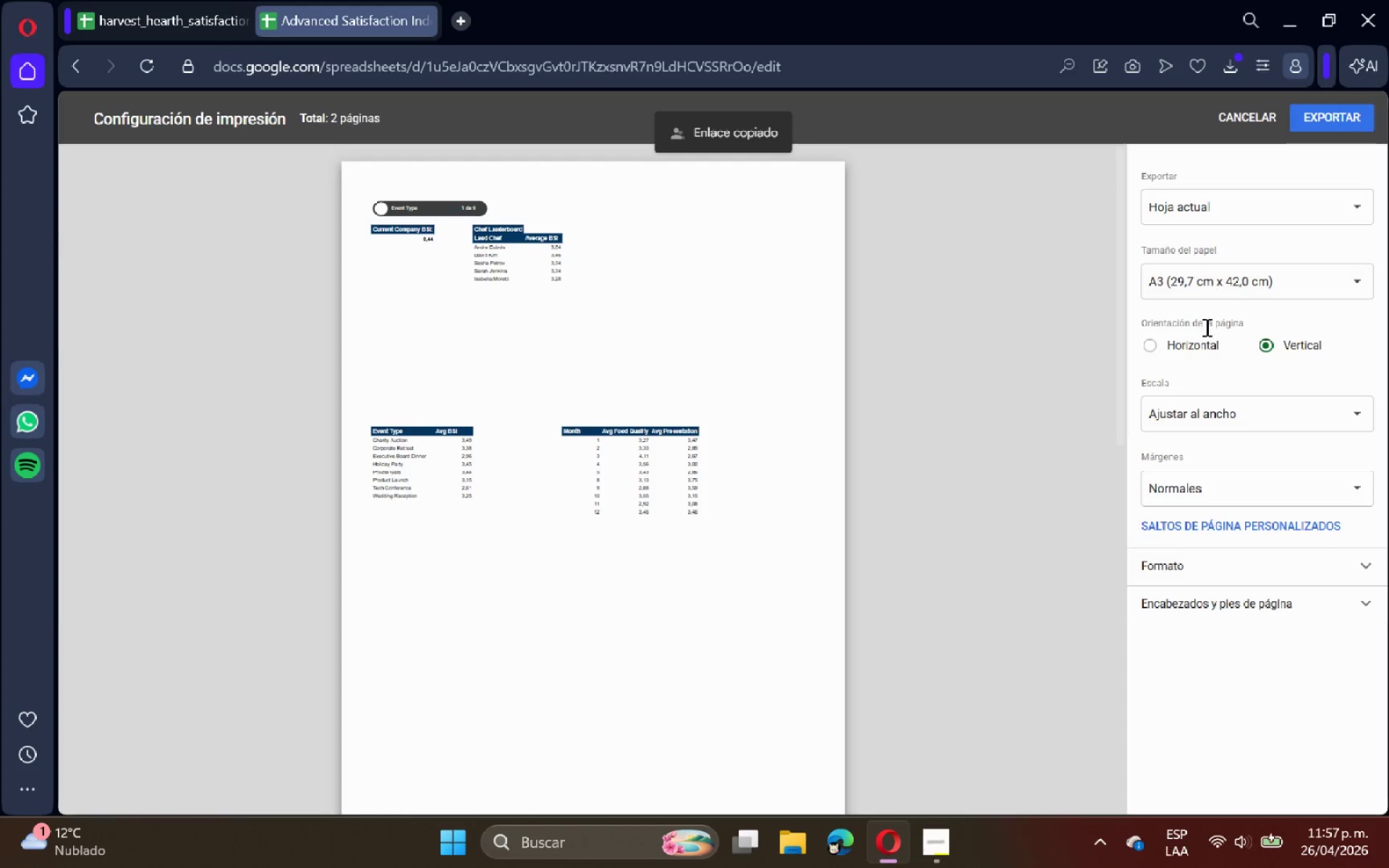 
left_click([1191, 349])
 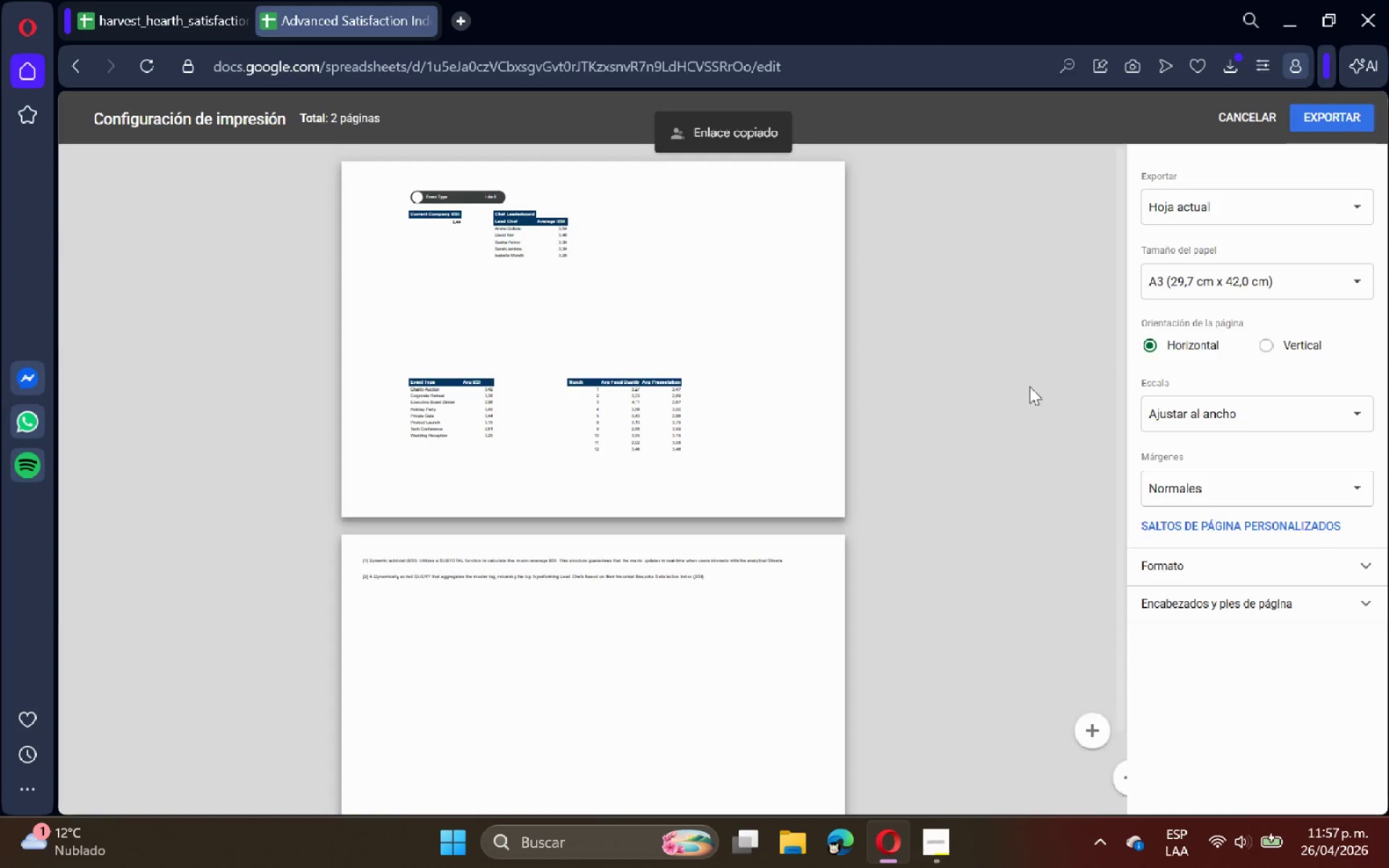 